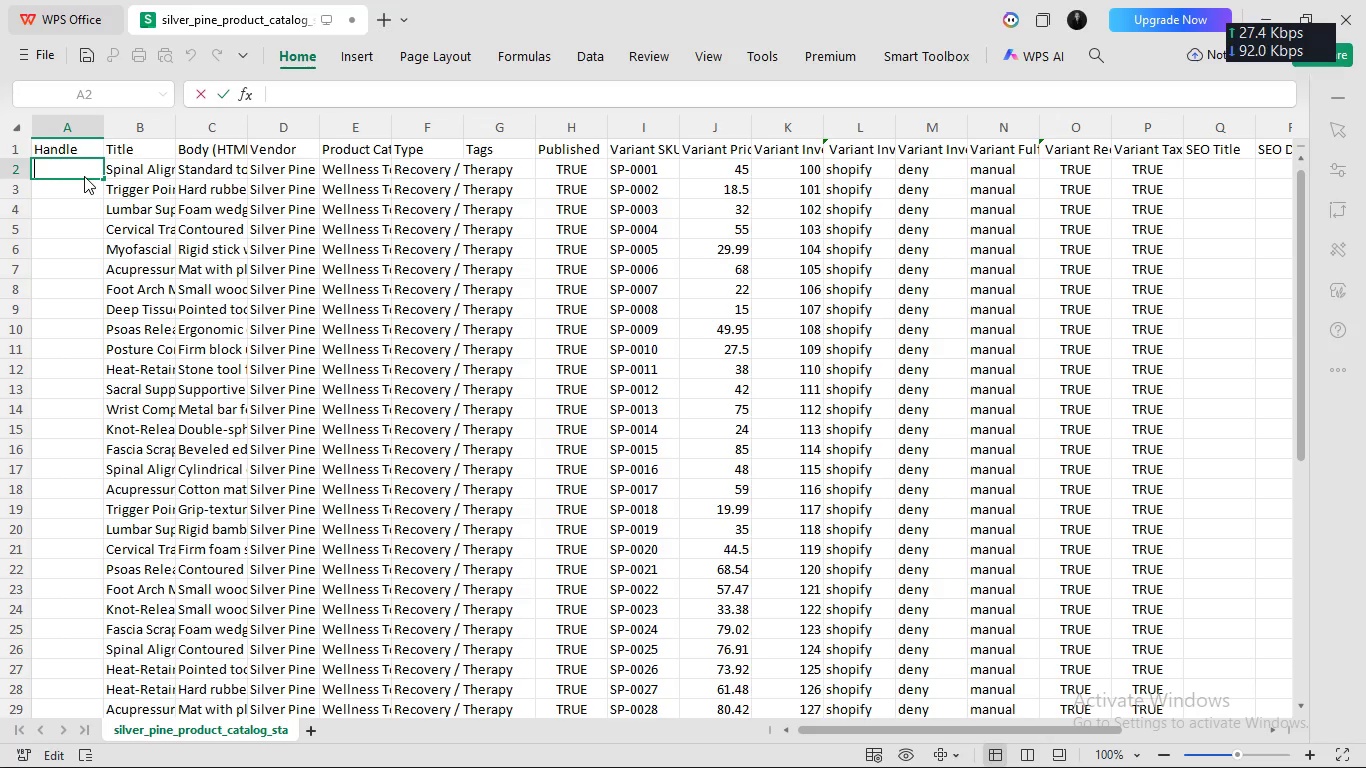 
type(spinal-aligbment)
key(Backspace)
key(Backspace)
key(Backspace)
key(Backspace)
key(Backspace)
type(nment-massage-roller-bamboo=therapy)
 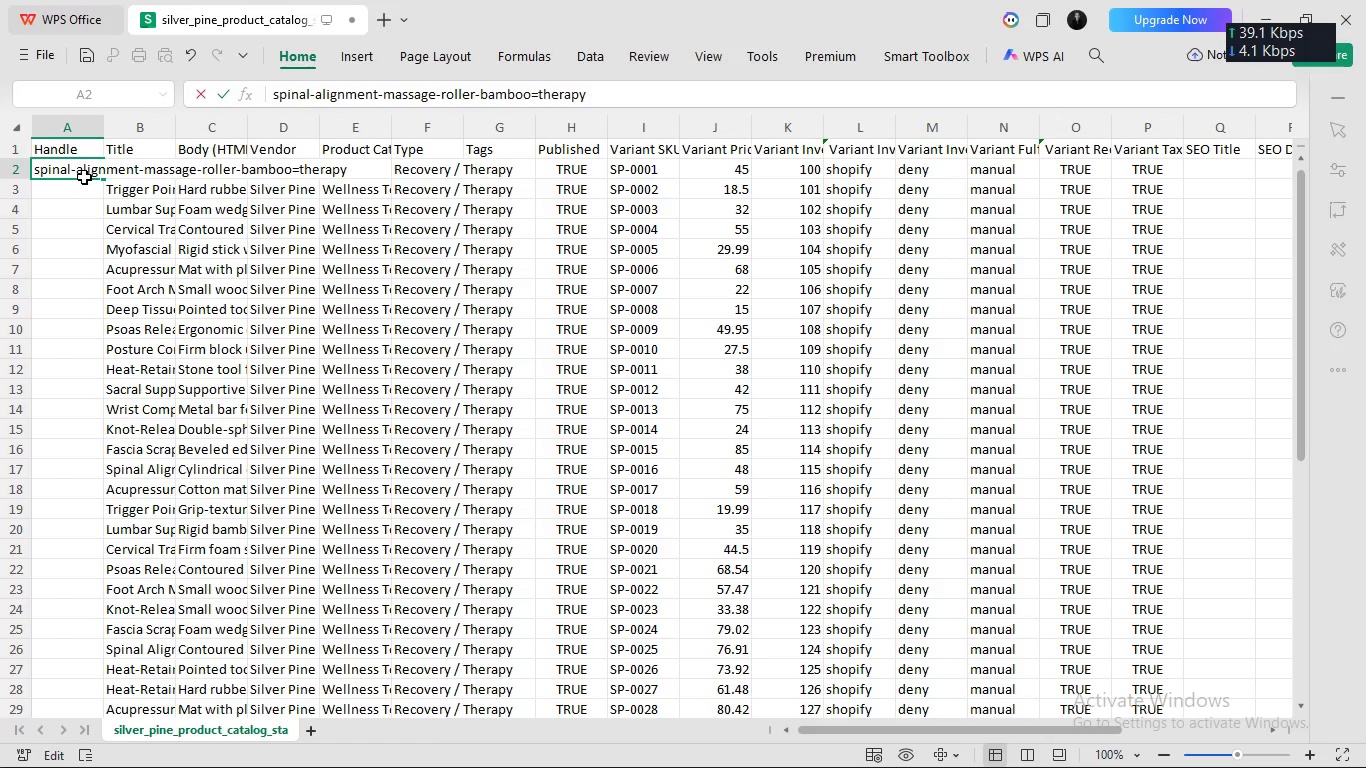 
key(ArrowLeft)
 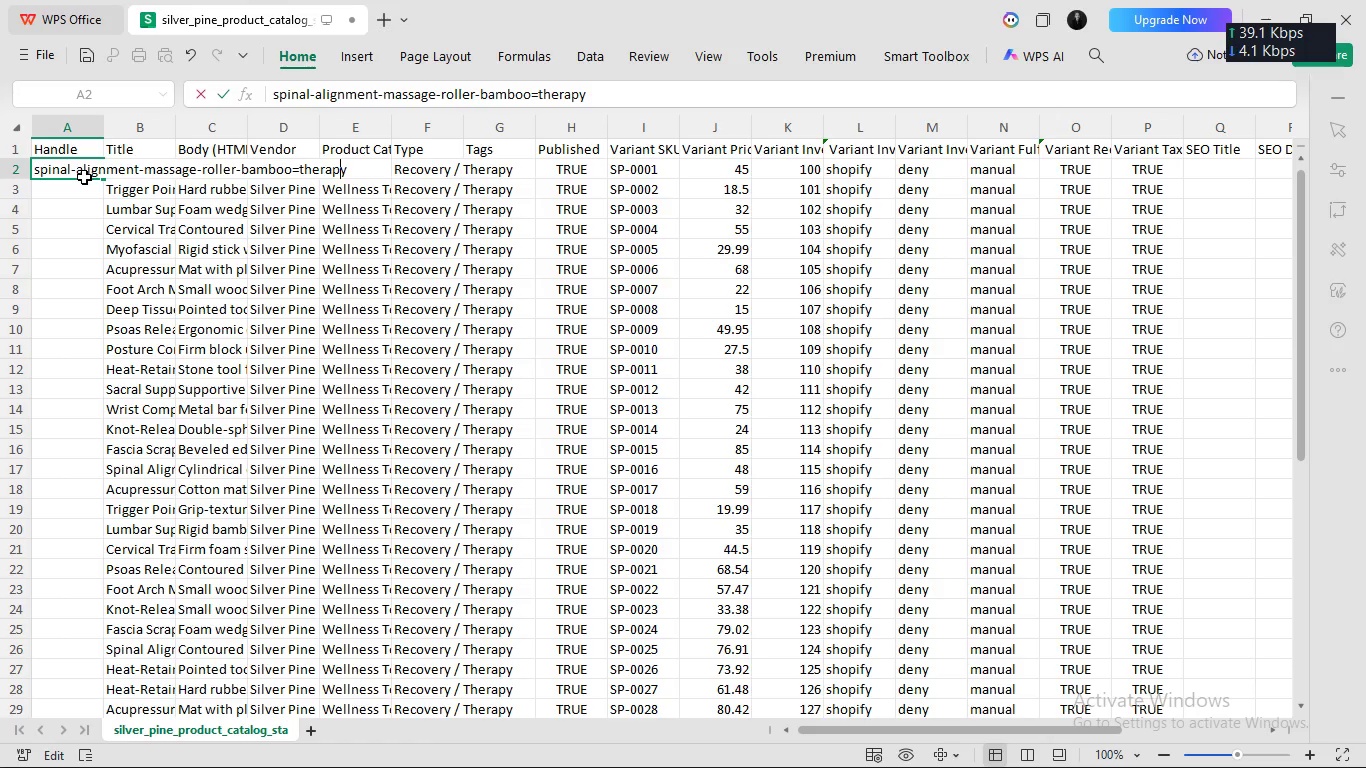 
key(ArrowLeft)
 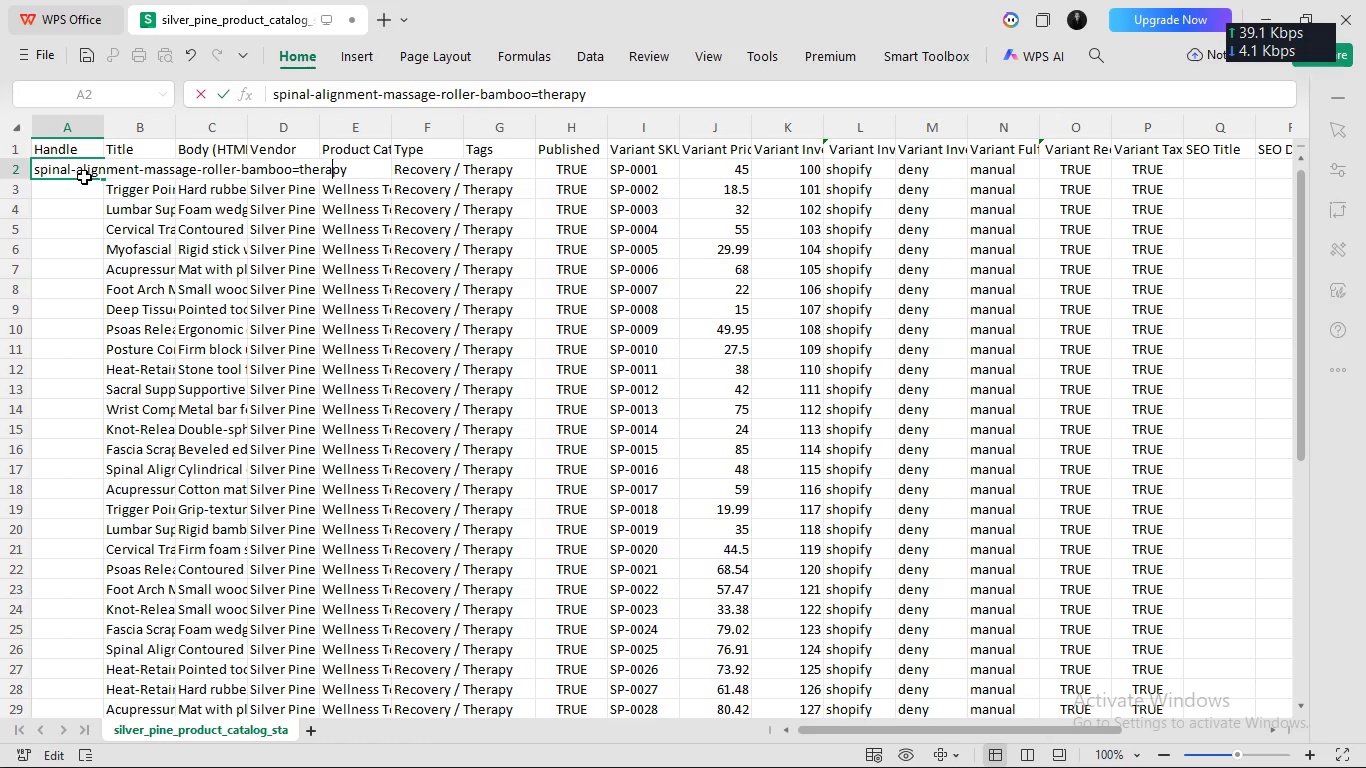 
key(ArrowLeft)
 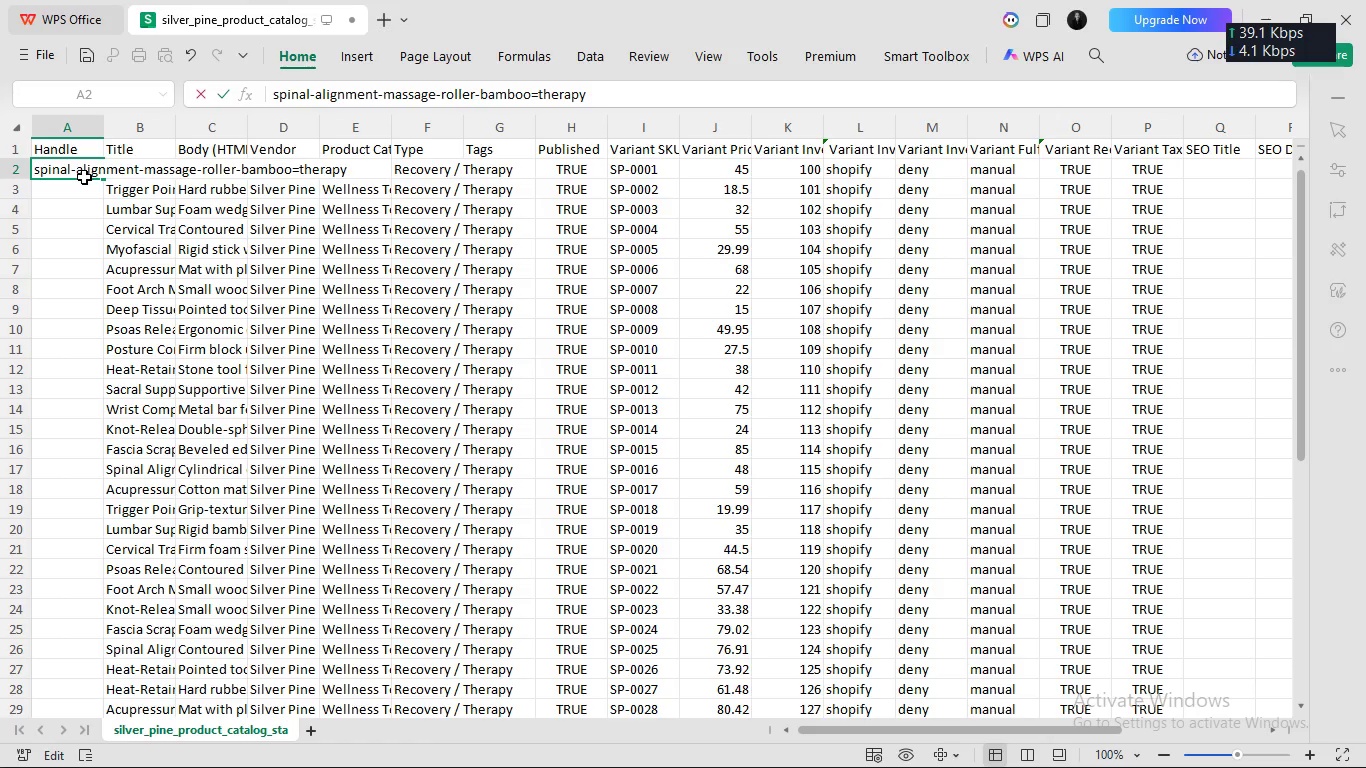 
key(ArrowLeft)
 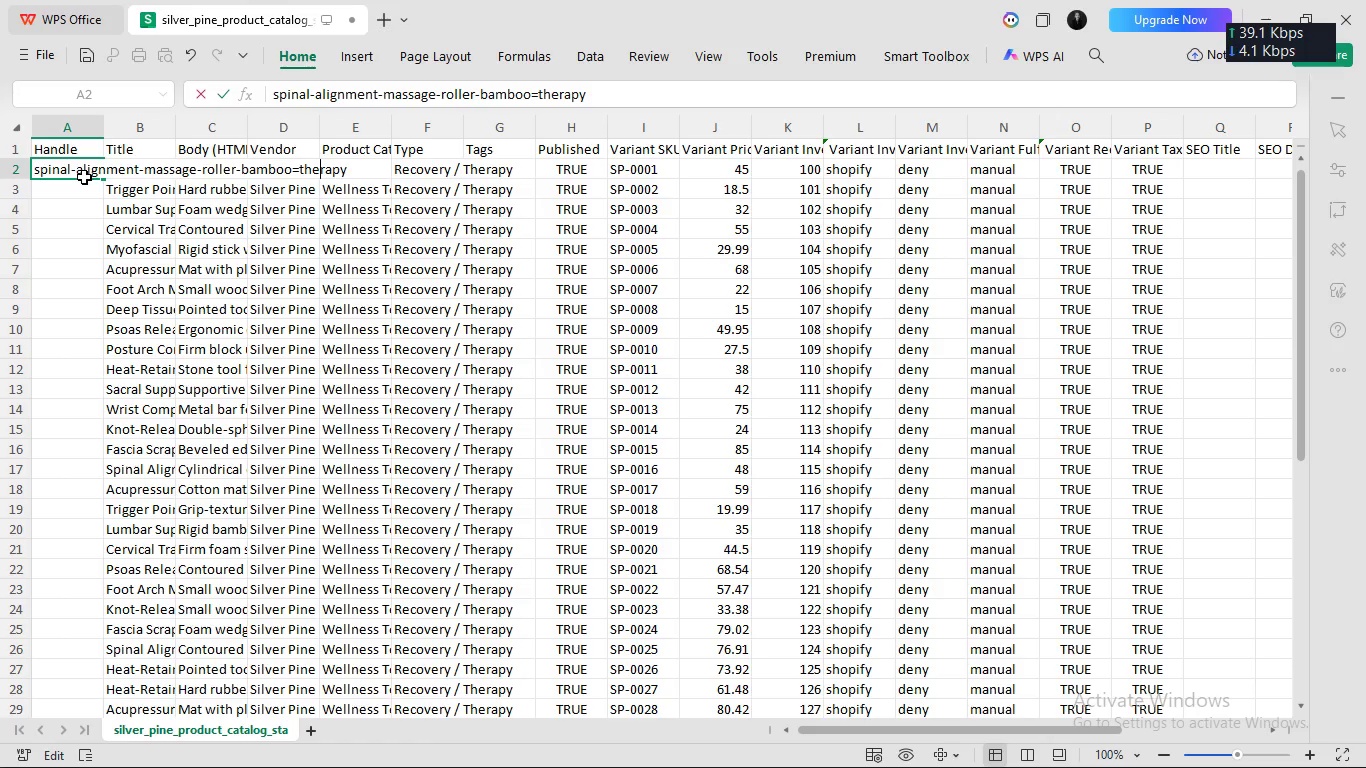 
key(ArrowLeft)
 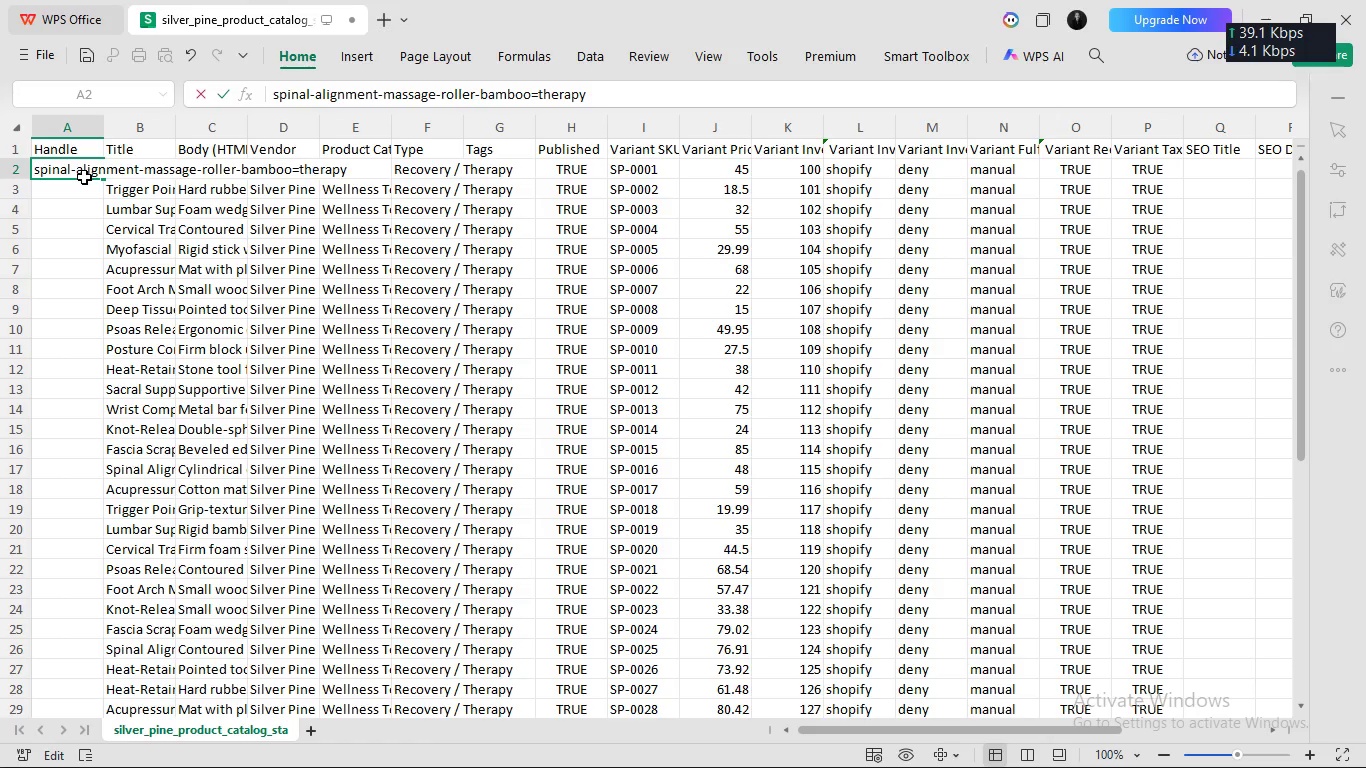 
key(ArrowLeft)
 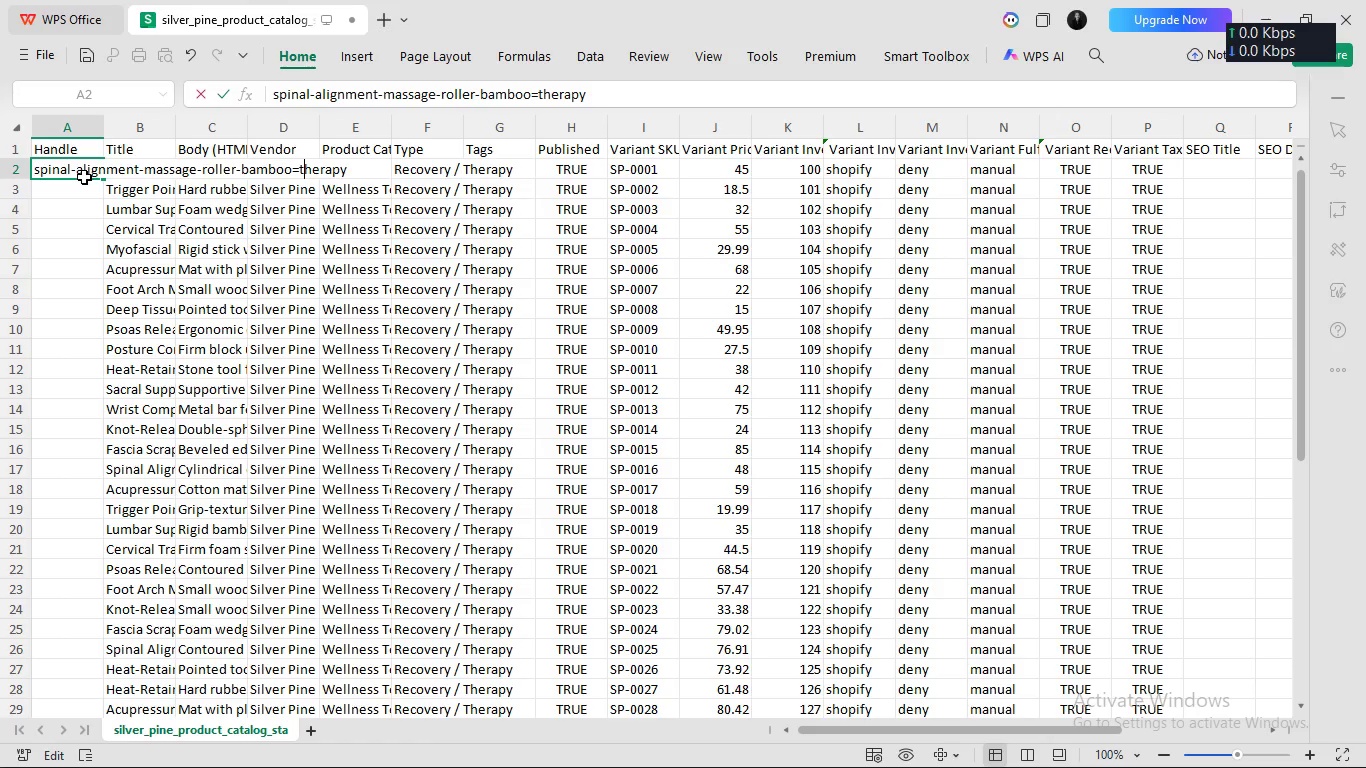 
key(ArrowLeft)
 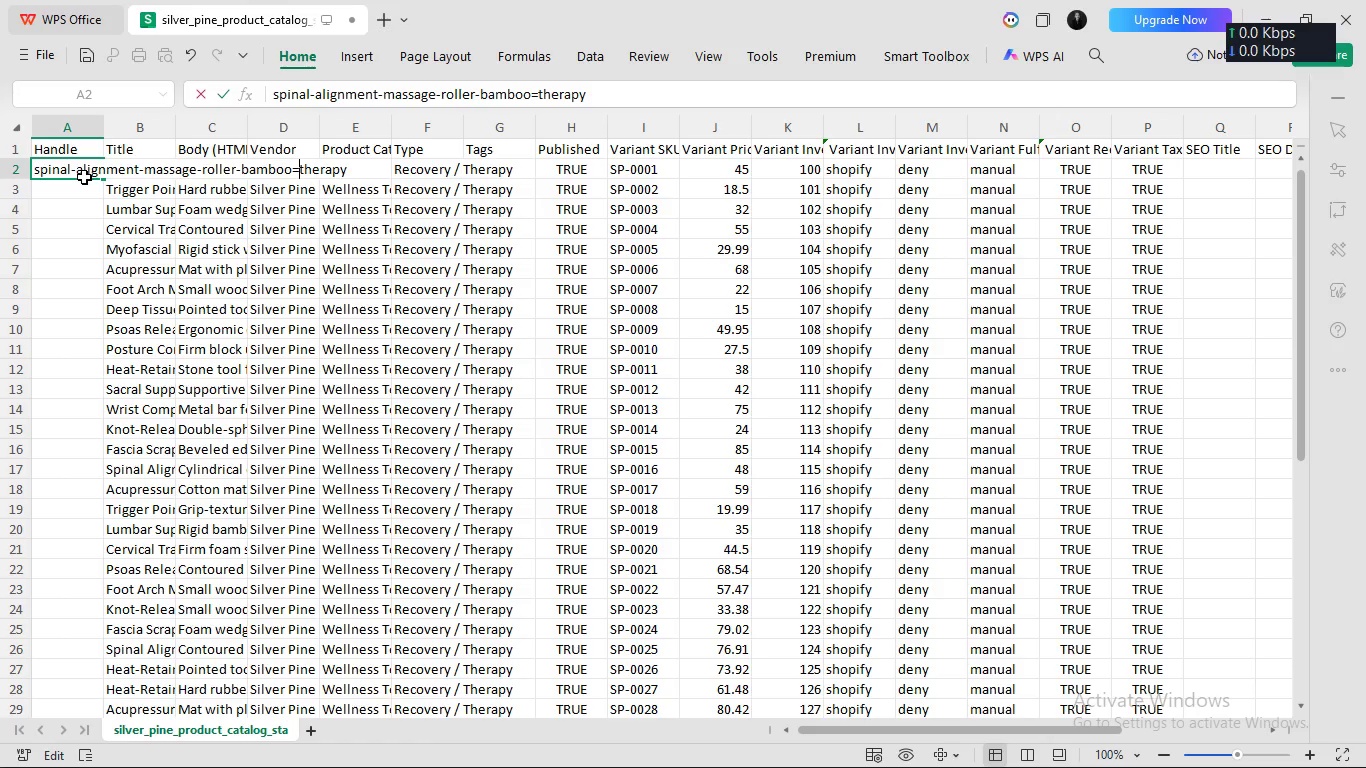 
key(Backspace)
 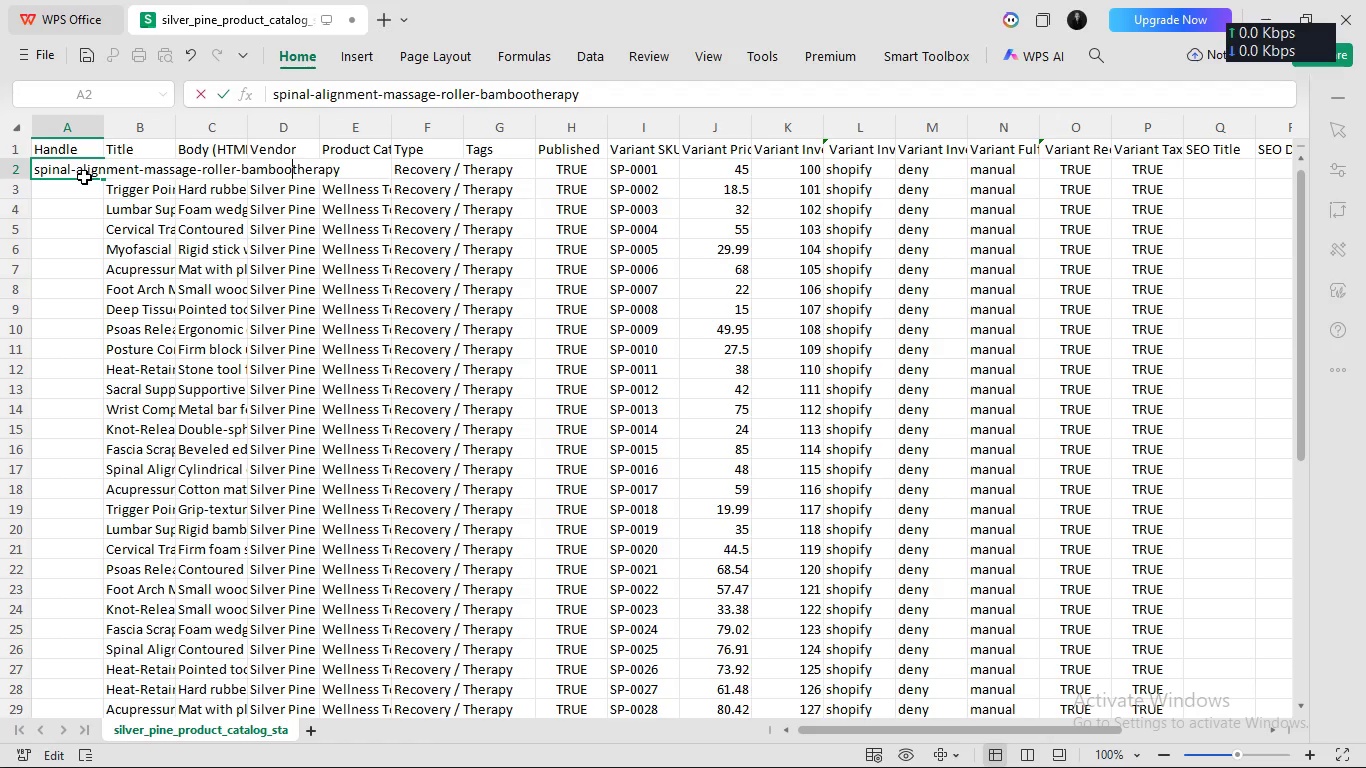 
key(Minus)
 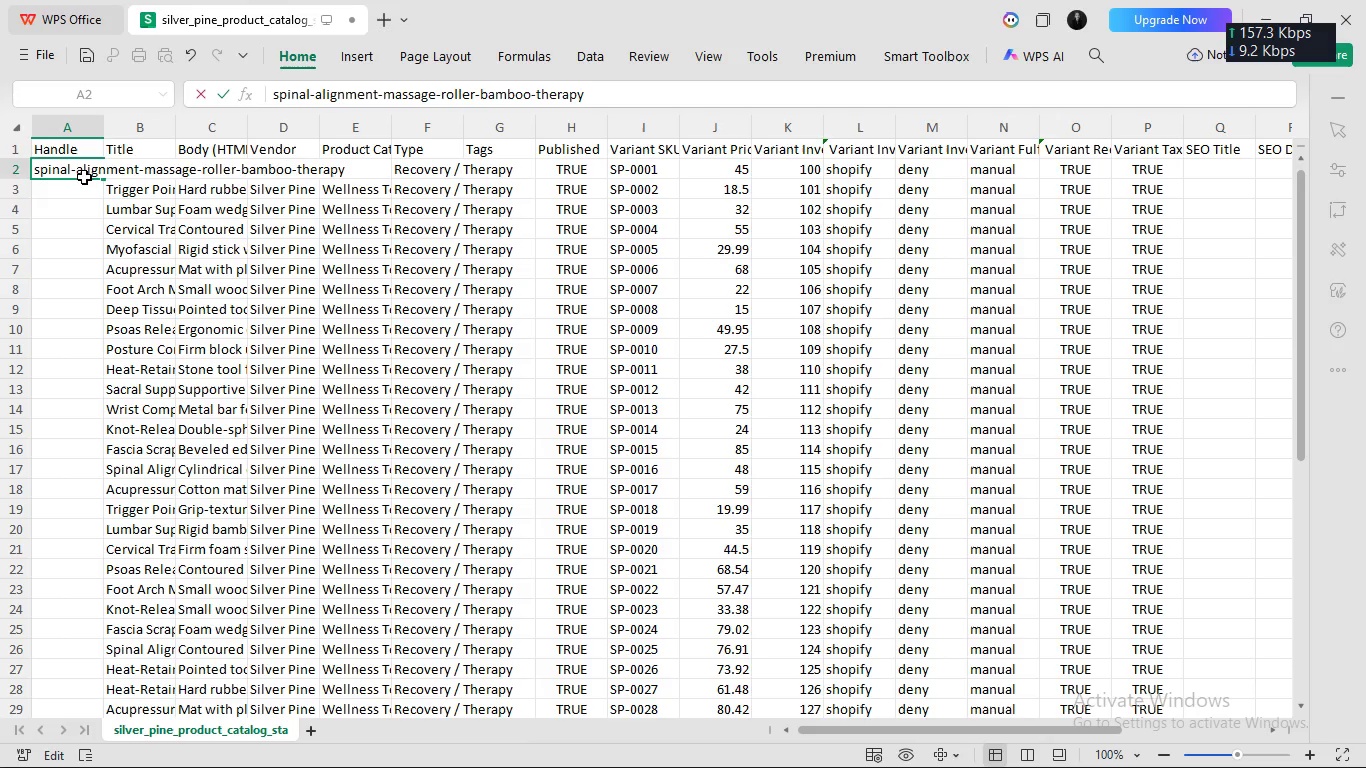 
key(Enter)
 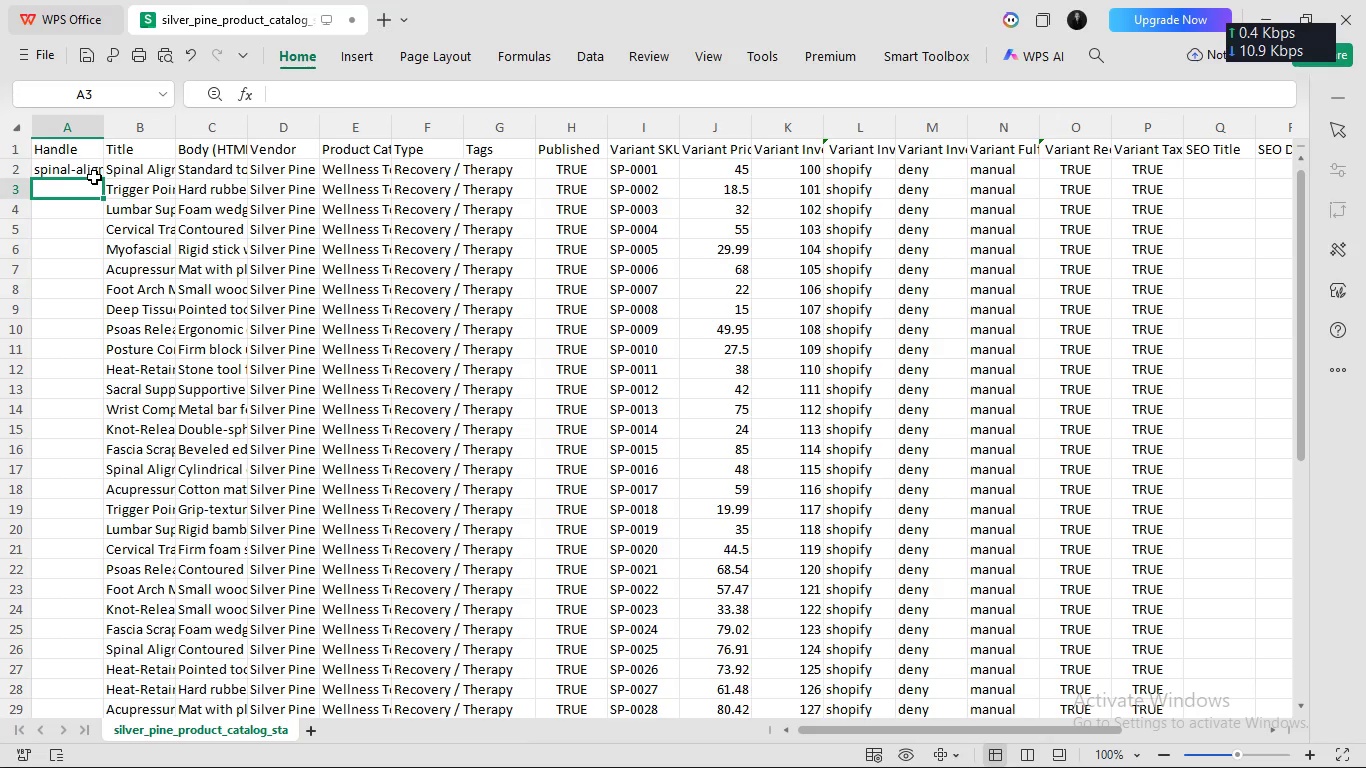 
left_click([130, 168])
 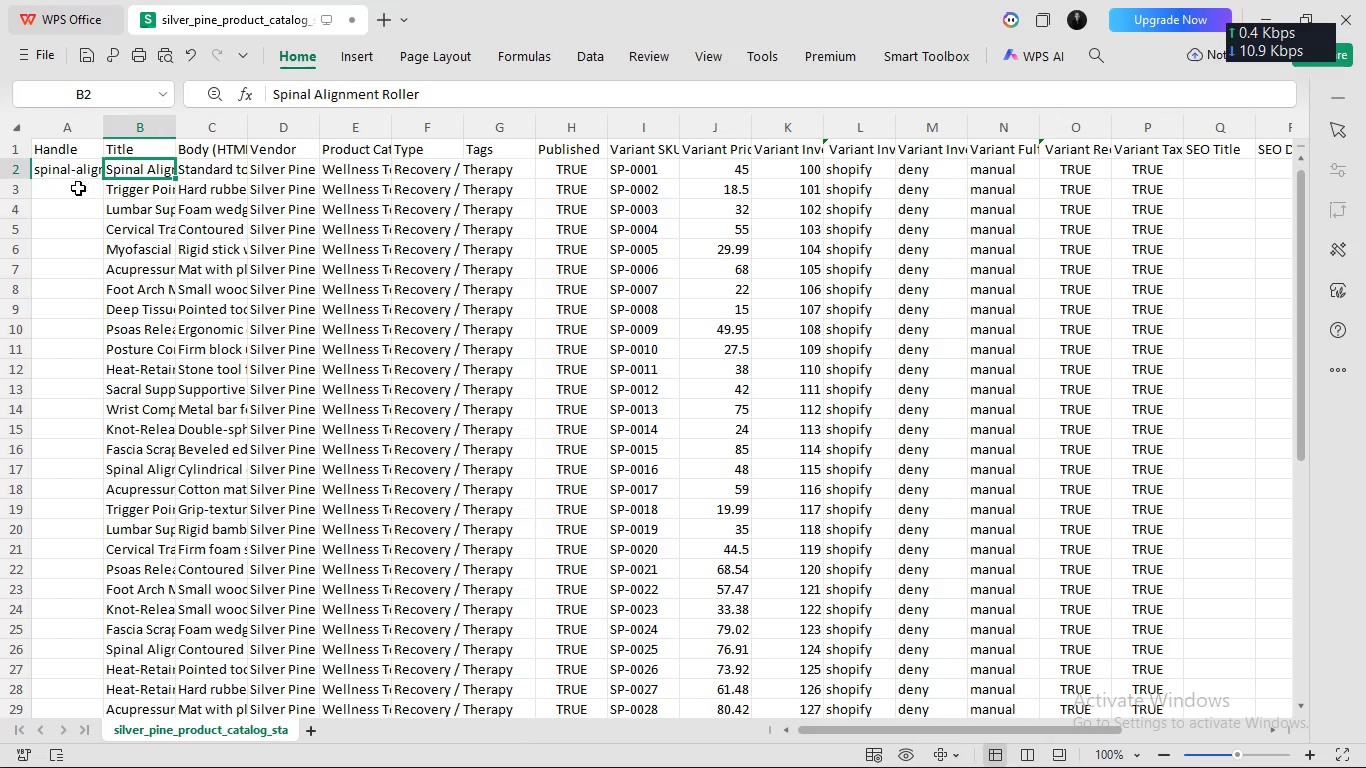 
left_click([78, 187])
 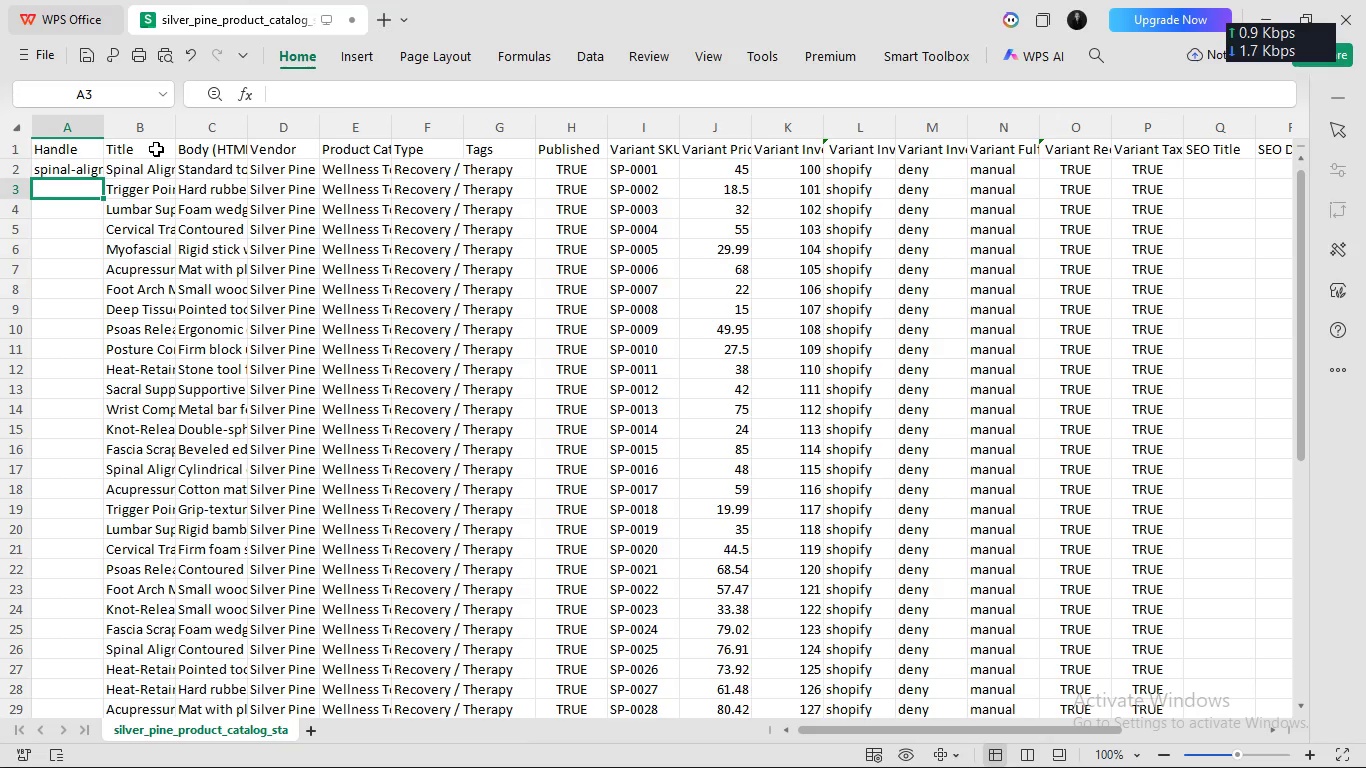 
double_click([151, 167])
 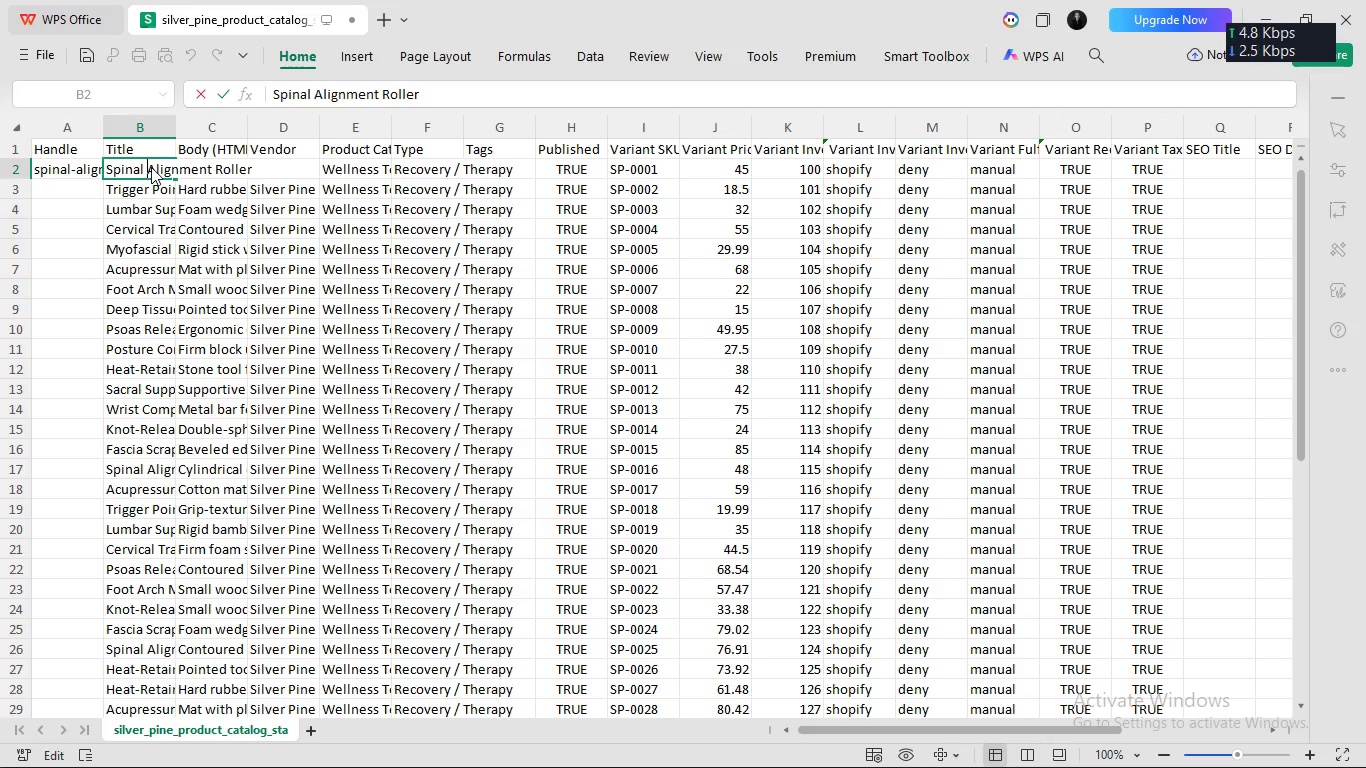 
key(ArrowRight)
 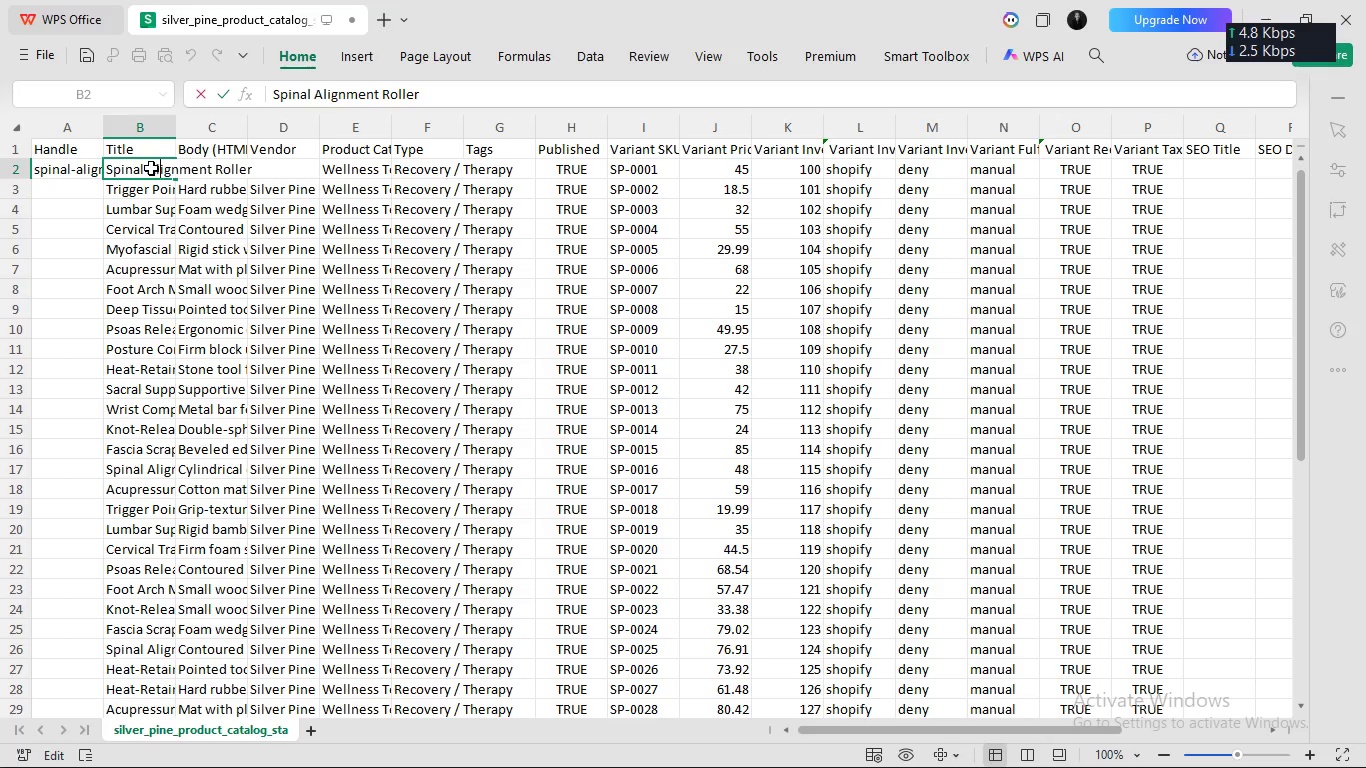 
key(ArrowRight)
 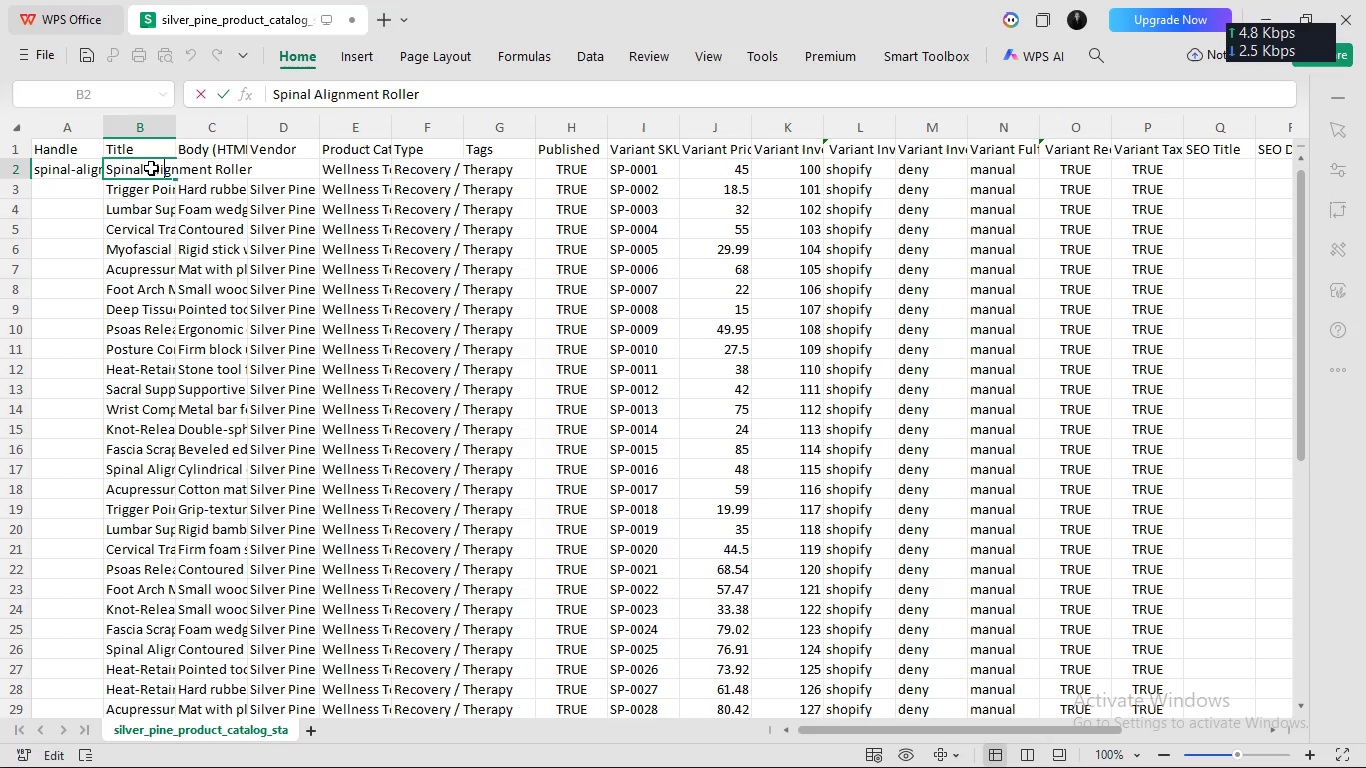 
key(ArrowRight)
 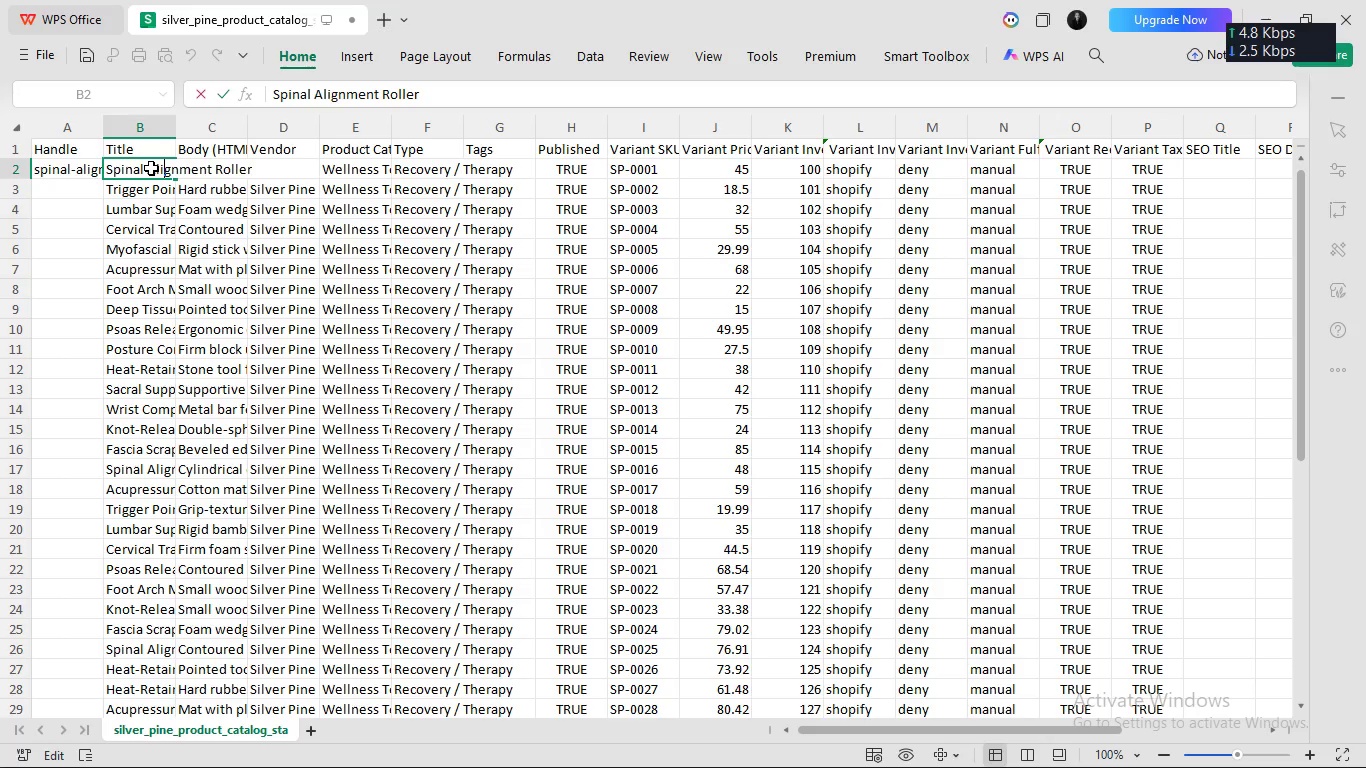 
key(ArrowRight)
 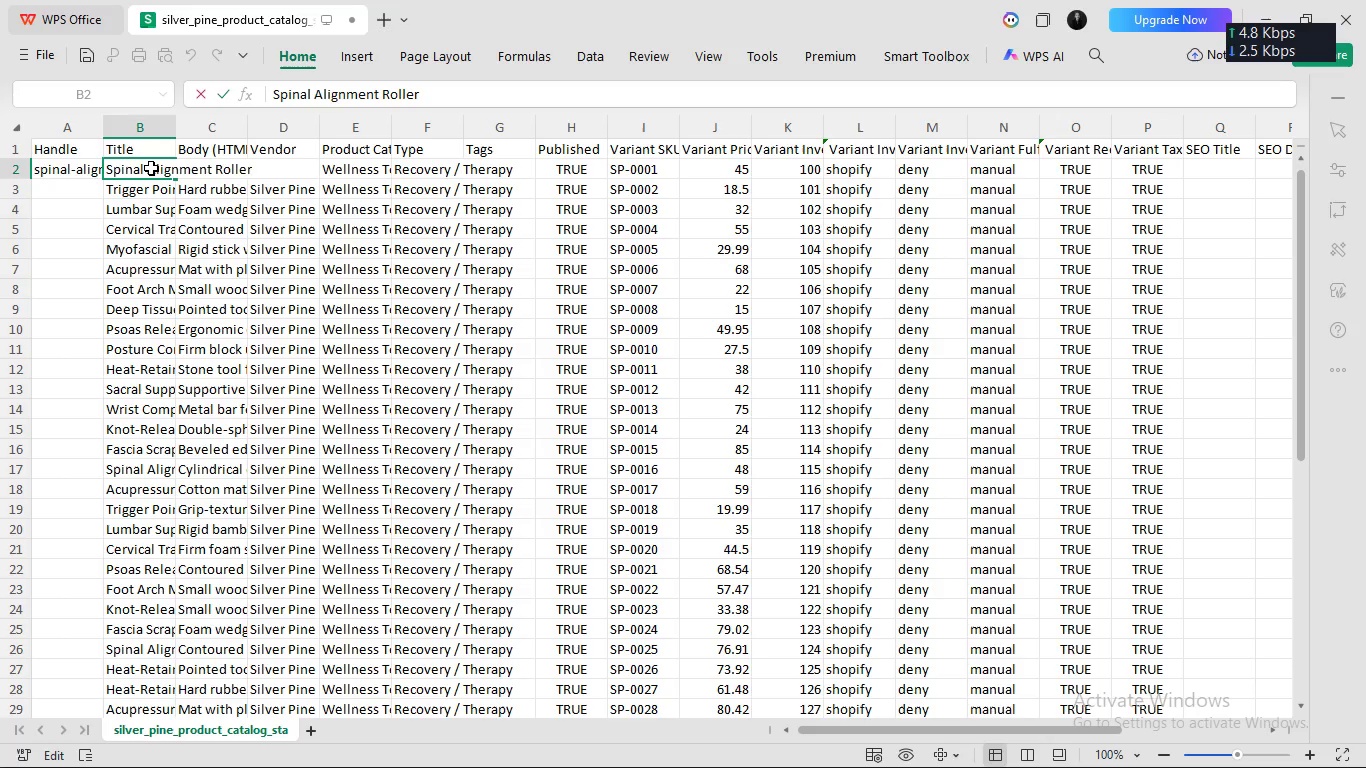 
key(ArrowRight)
 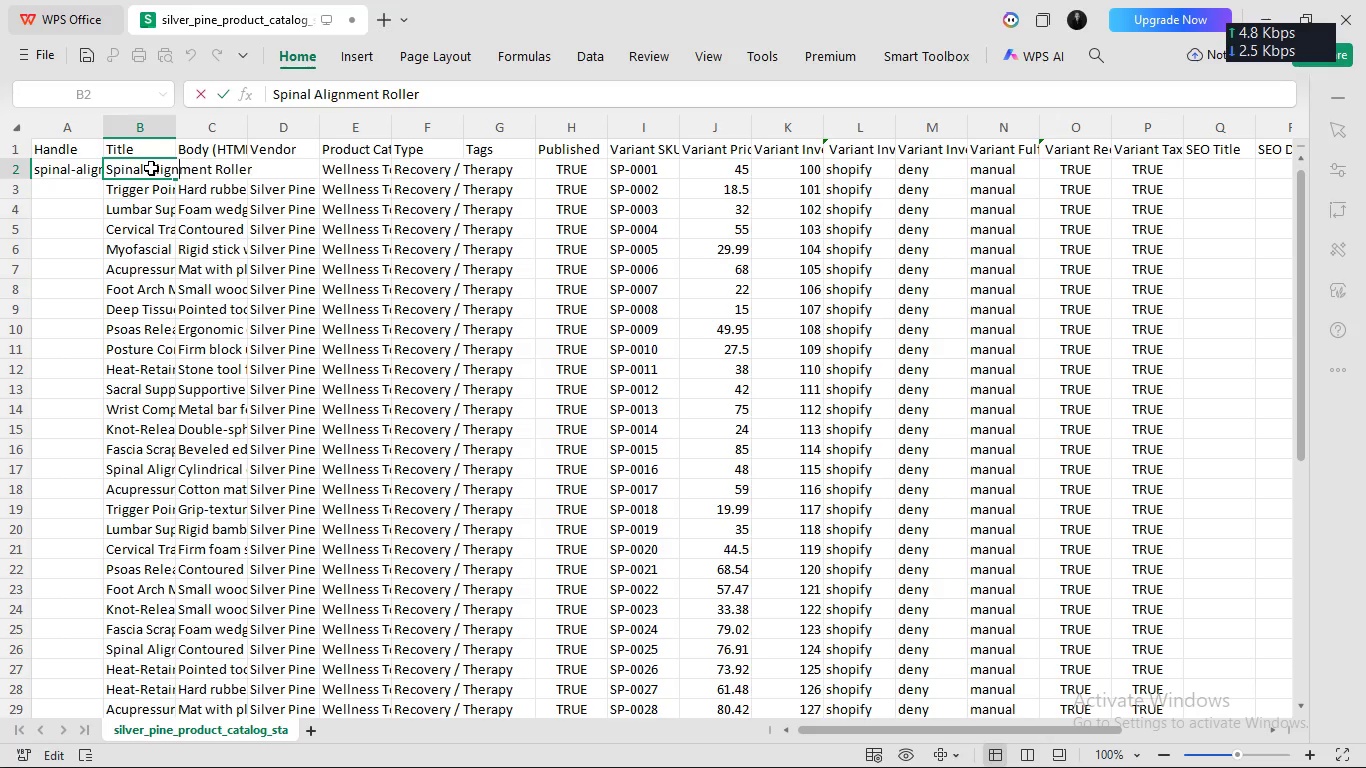 
key(ArrowRight)
 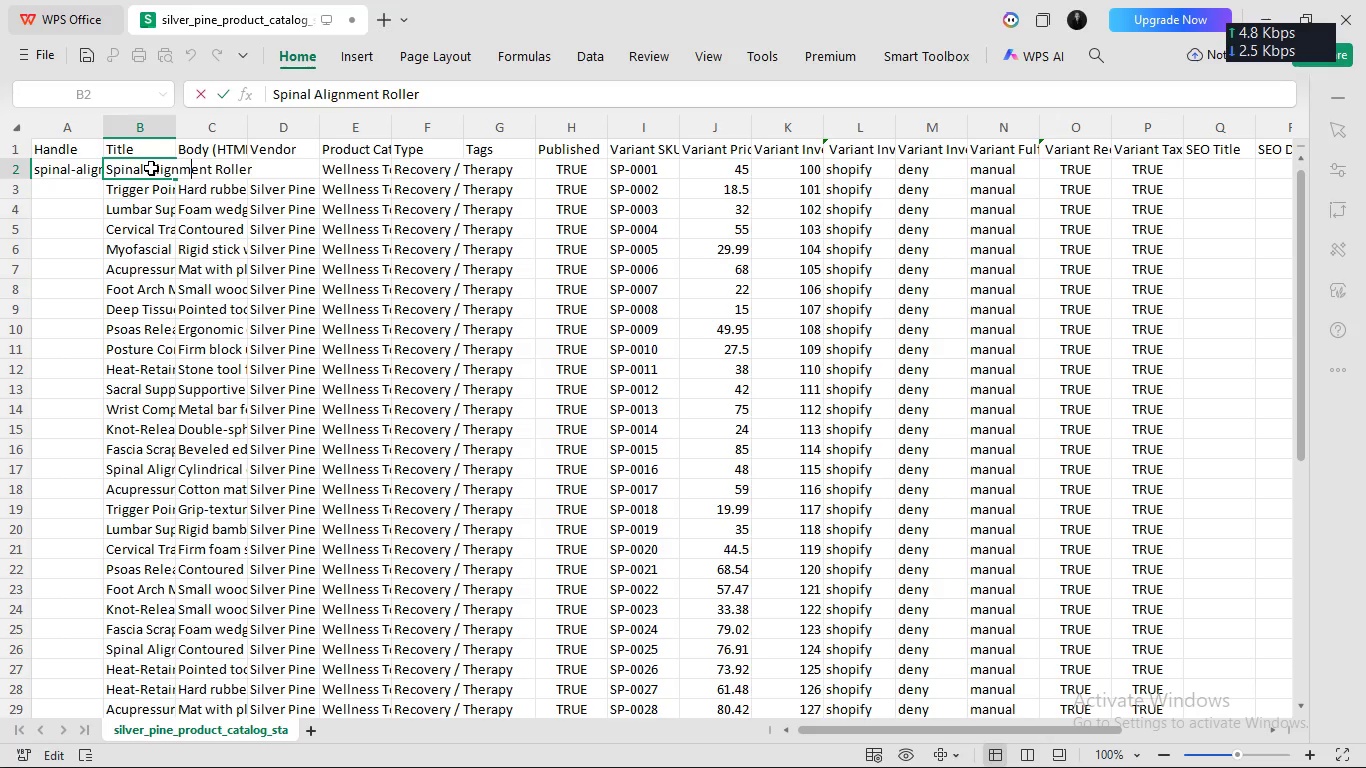 
key(ArrowRight)
 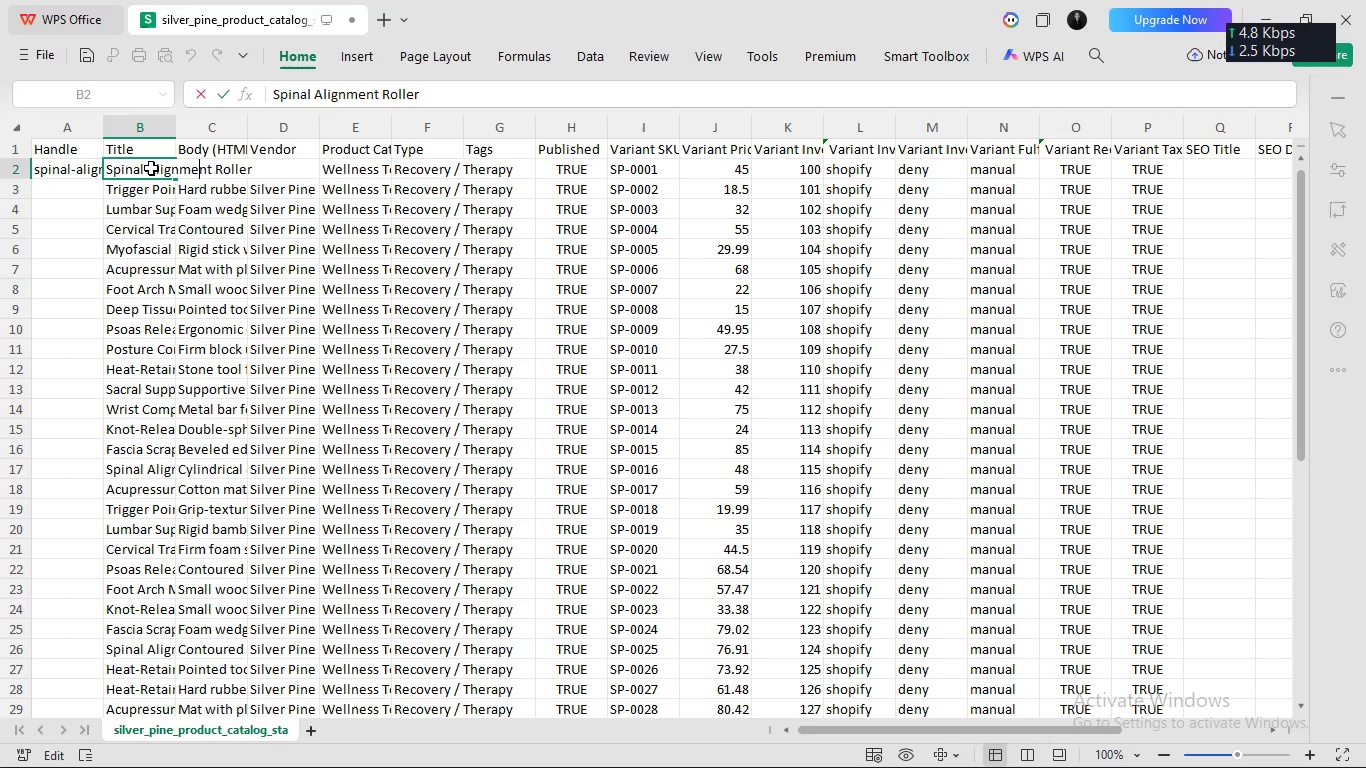 
key(ArrowRight)
 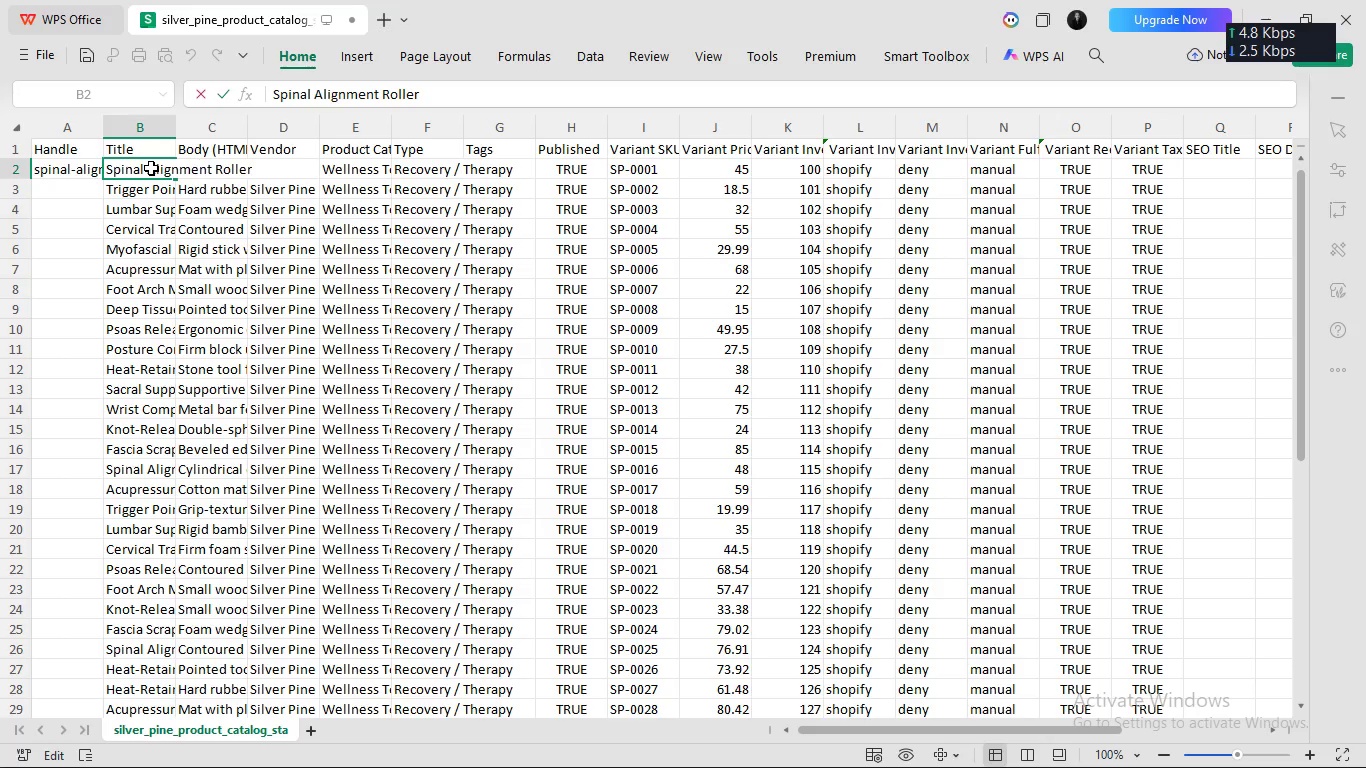 
key(ArrowRight)
 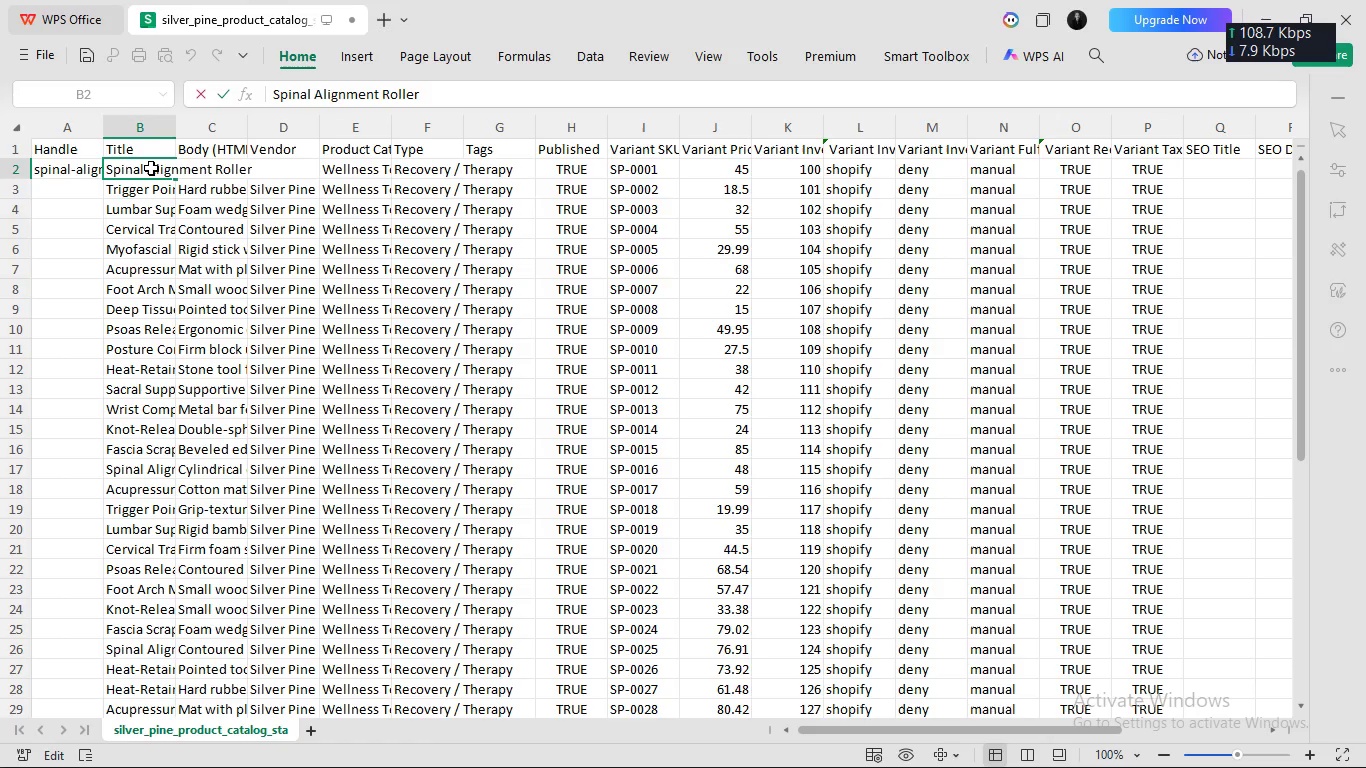 
type( Massage)
 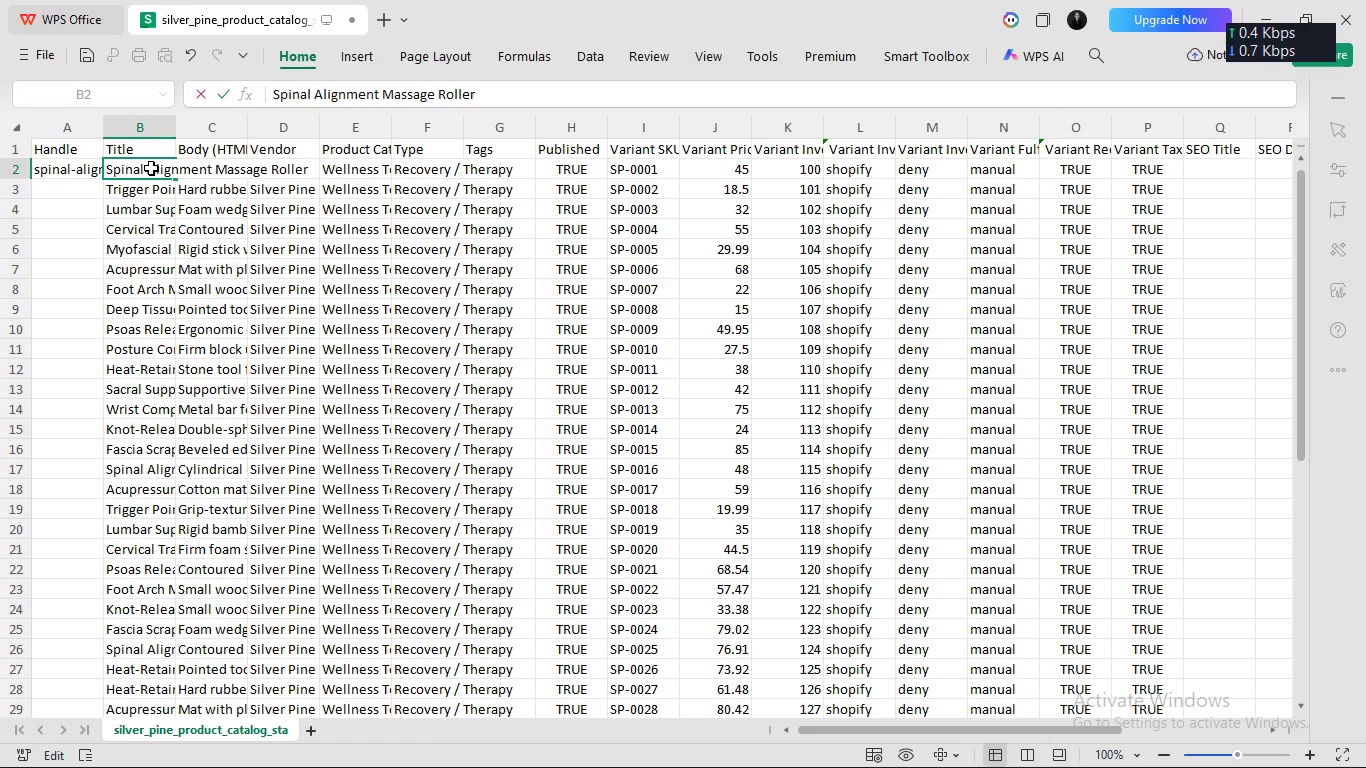 
key(ArrowRight)
 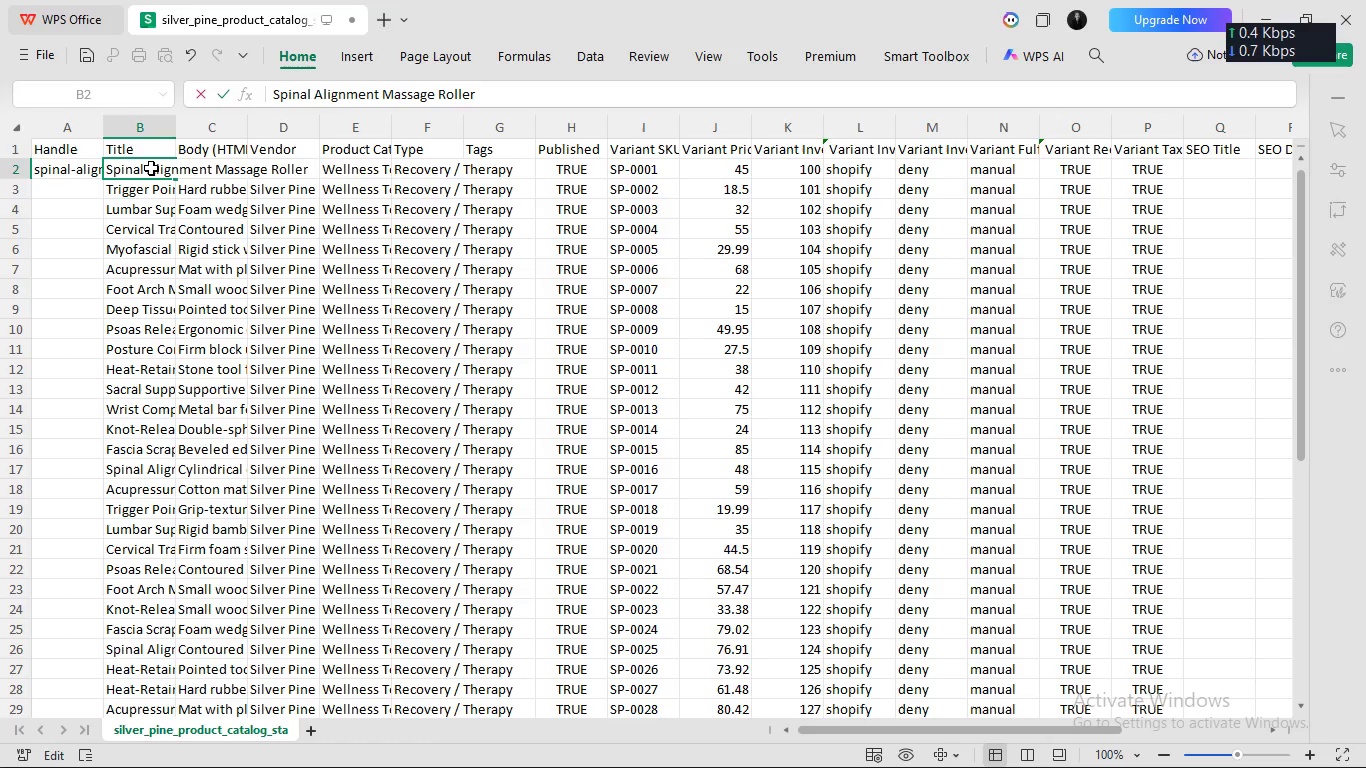 
key(ArrowRight)
 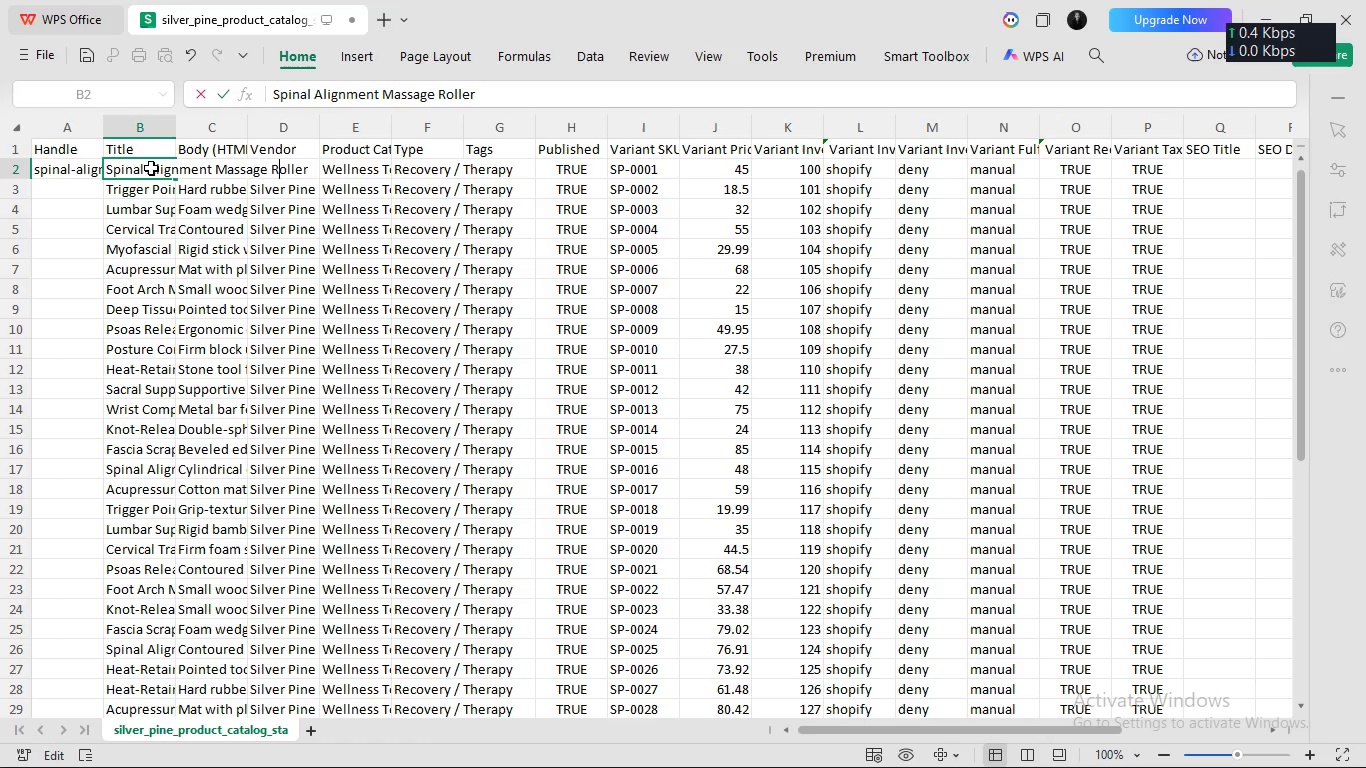 
key(ArrowRight)
 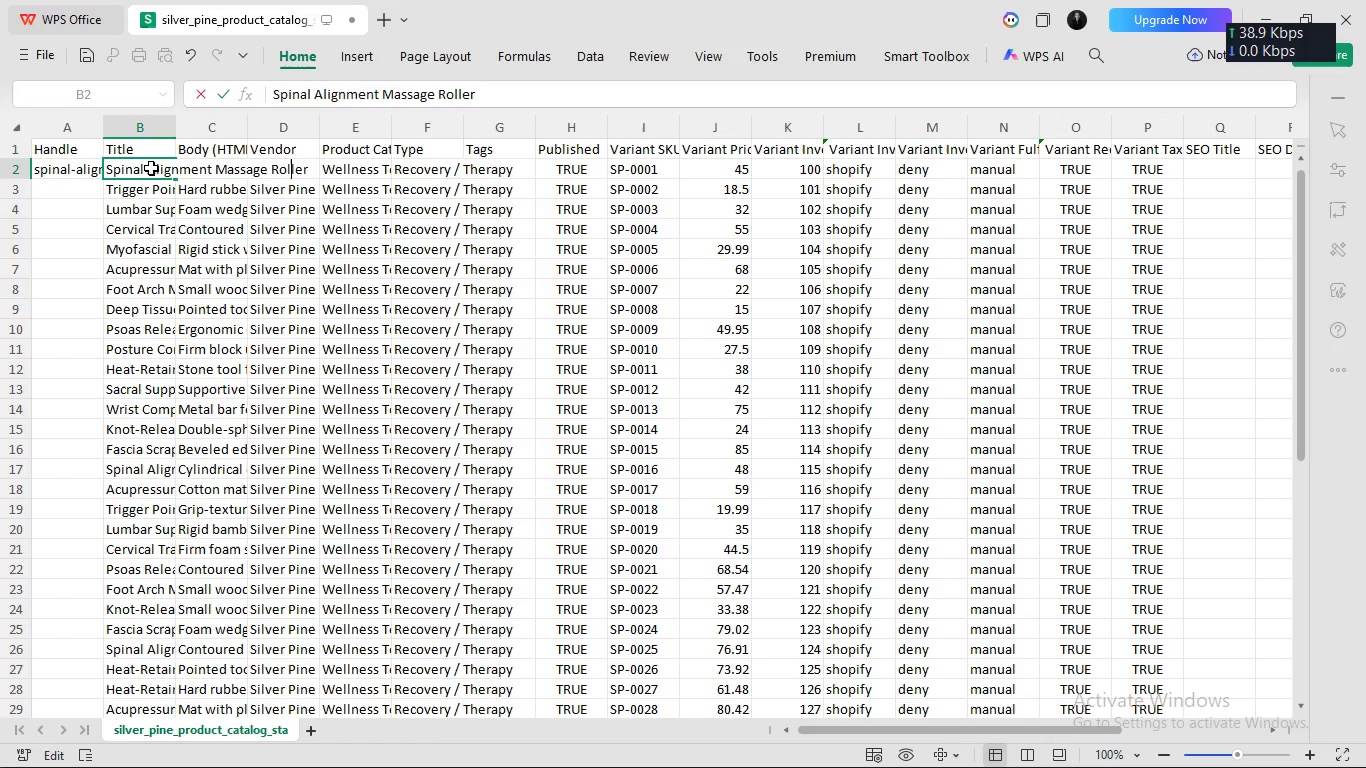 
key(ArrowRight)
 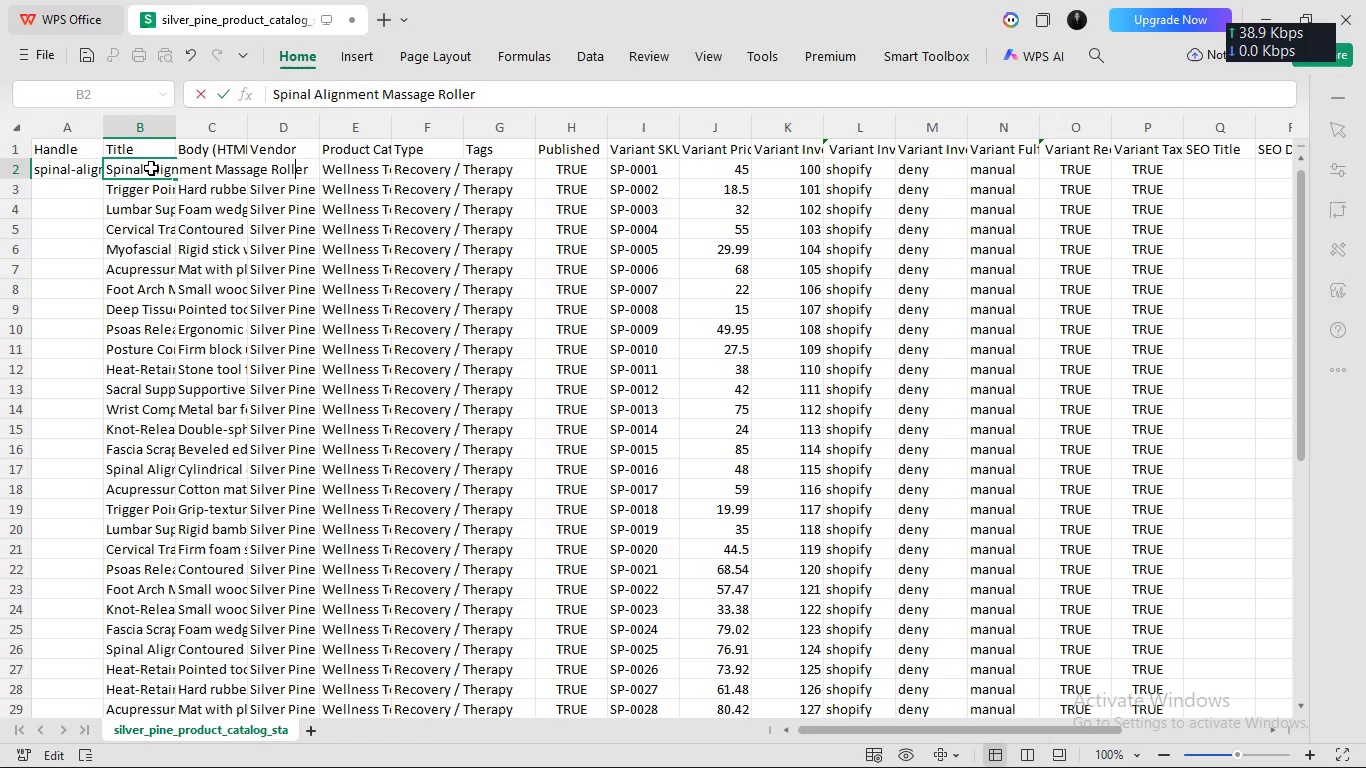 
key(ArrowRight)
 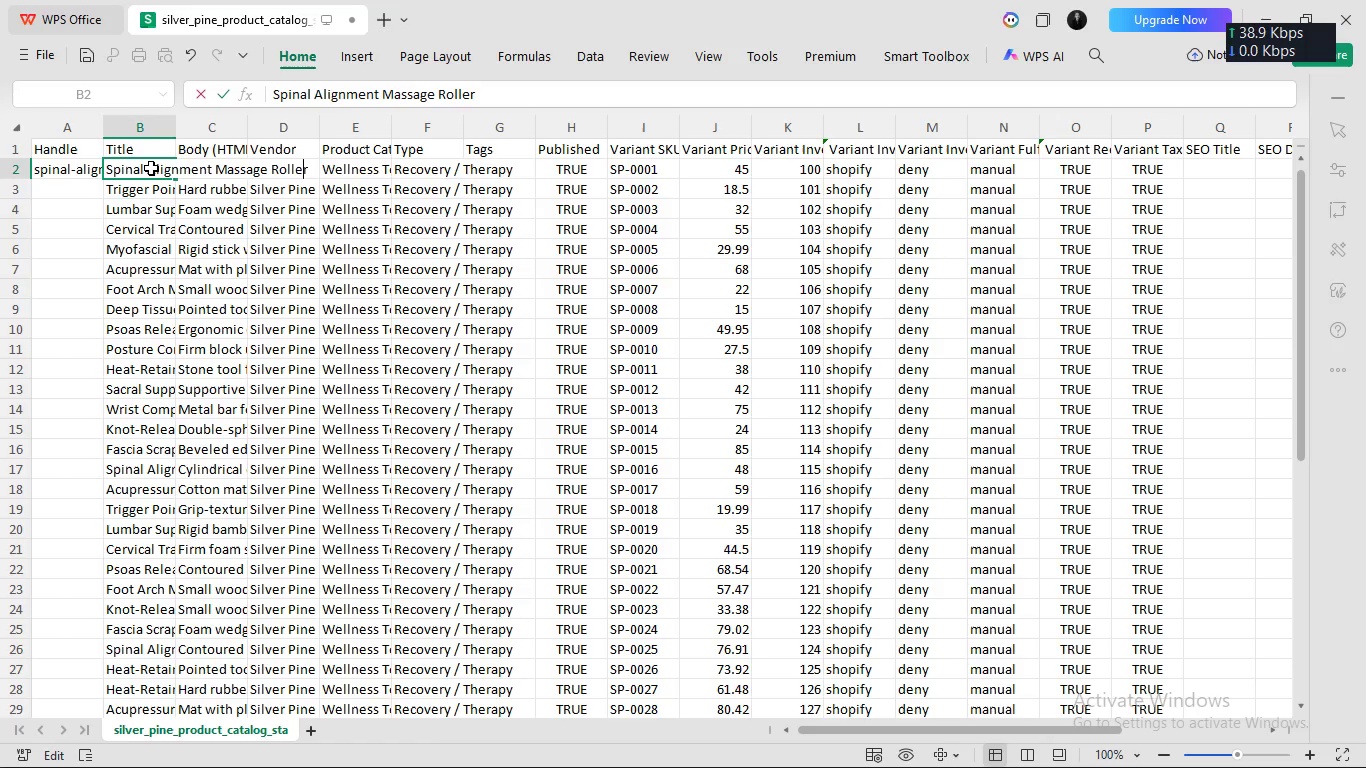 
key(ArrowRight)
 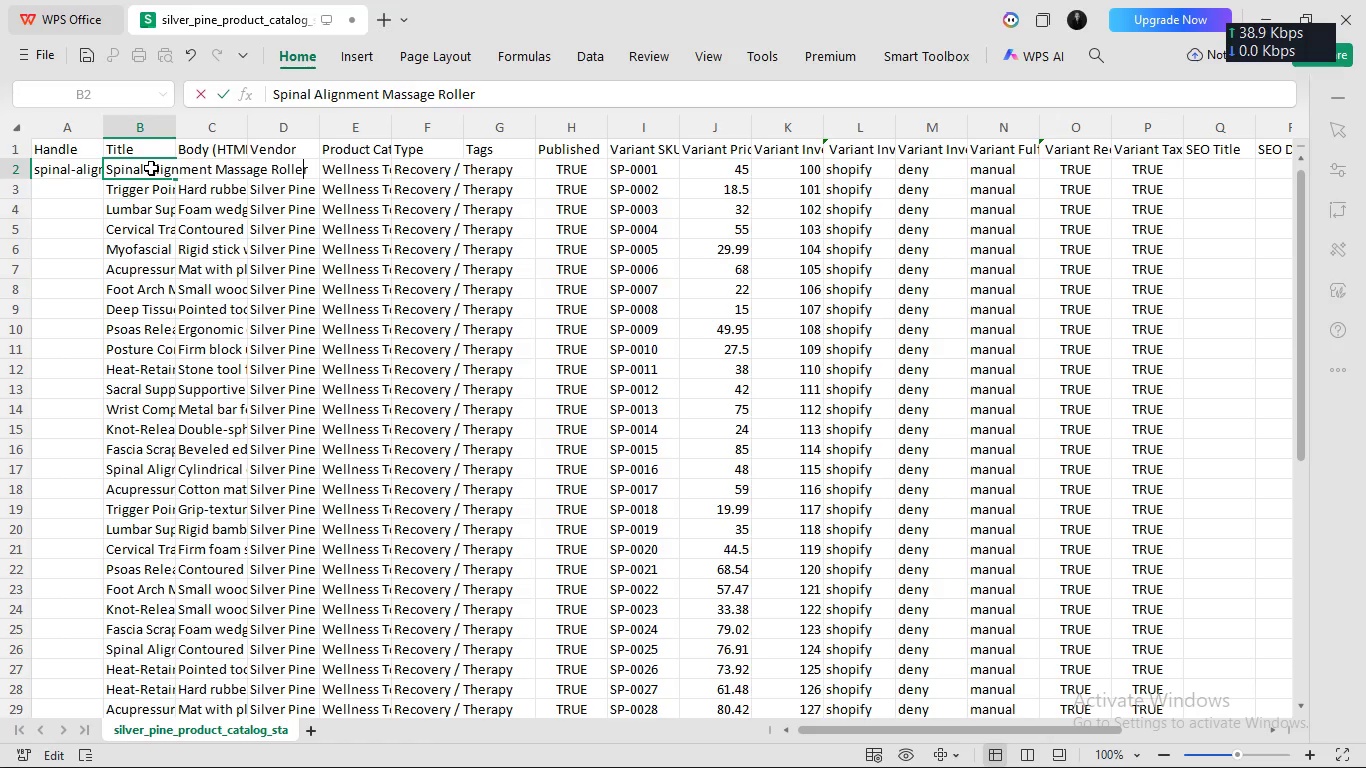 
key(Space)
 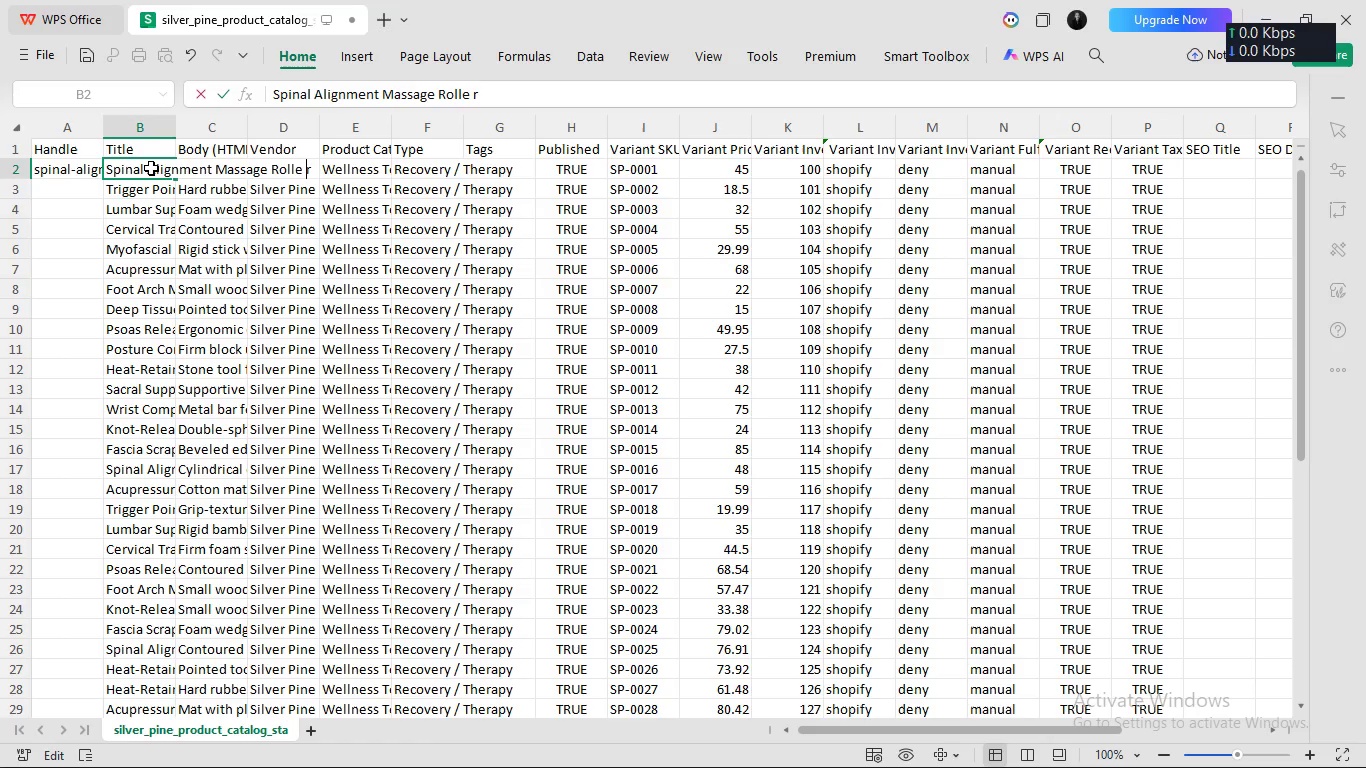 
key(Backspace)
 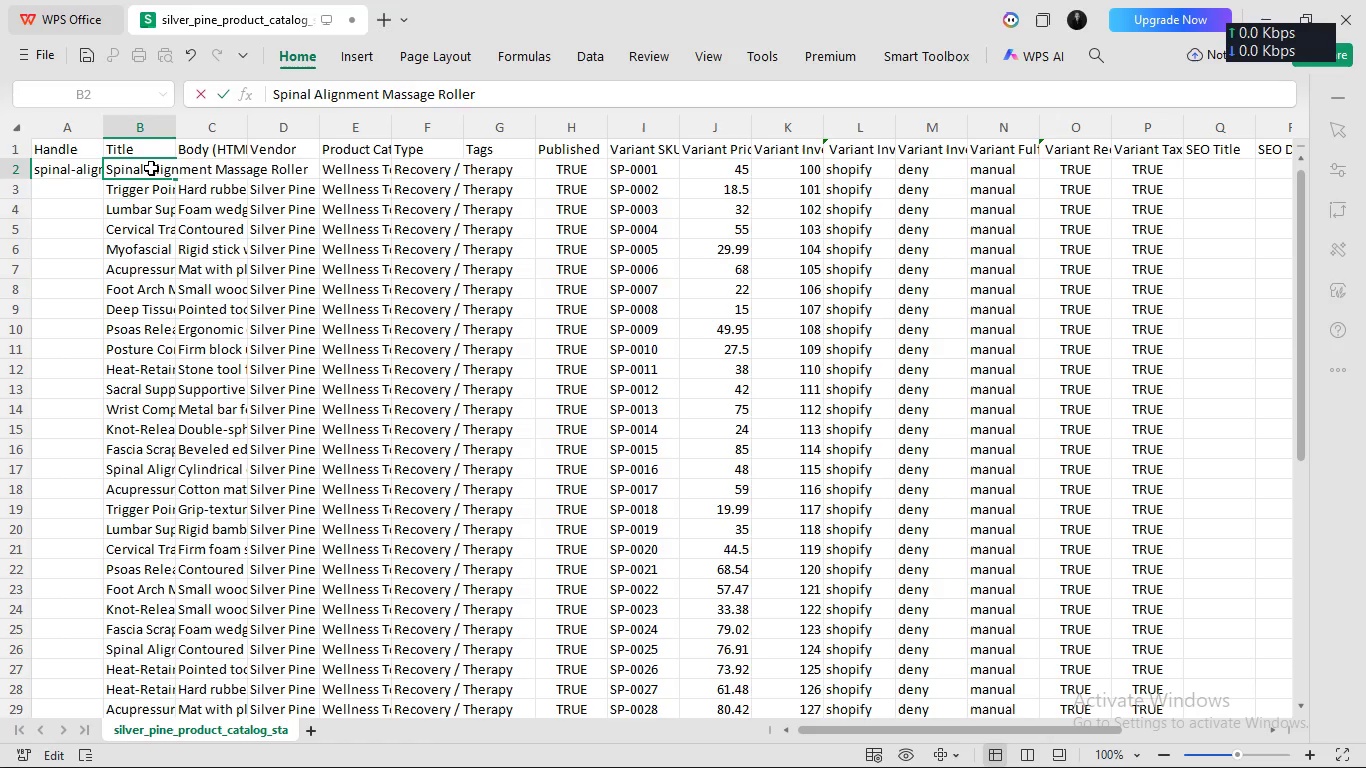 
key(ArrowRight)
 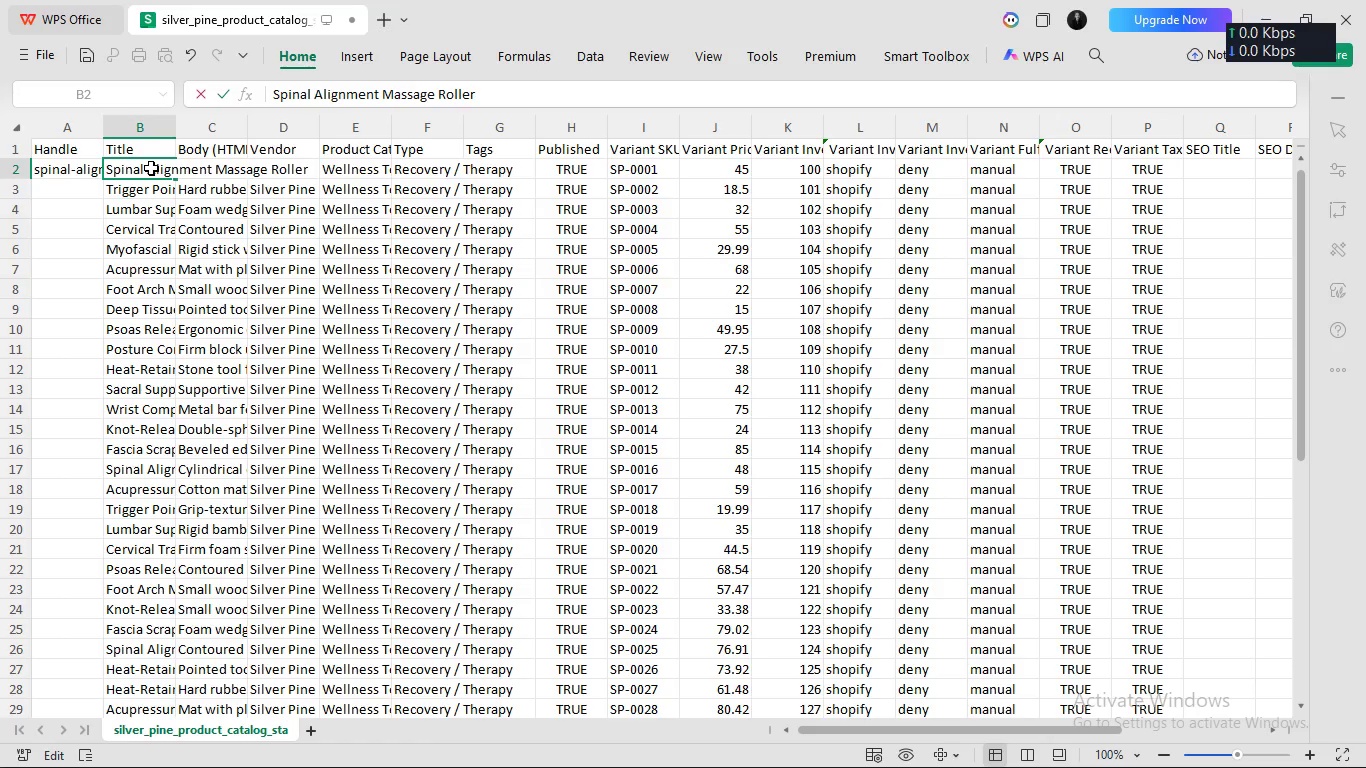 
type( - Bamboo Therapy)
 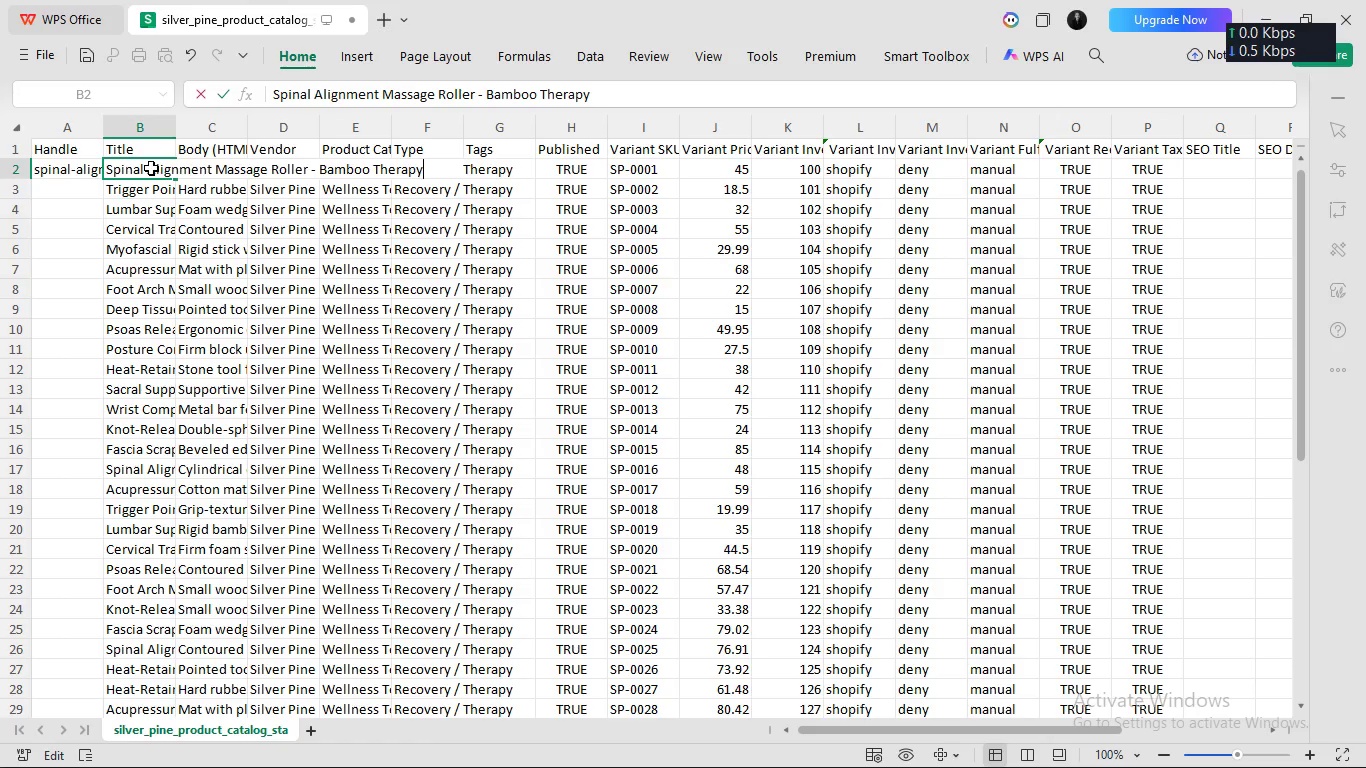 
wait(5.17)
 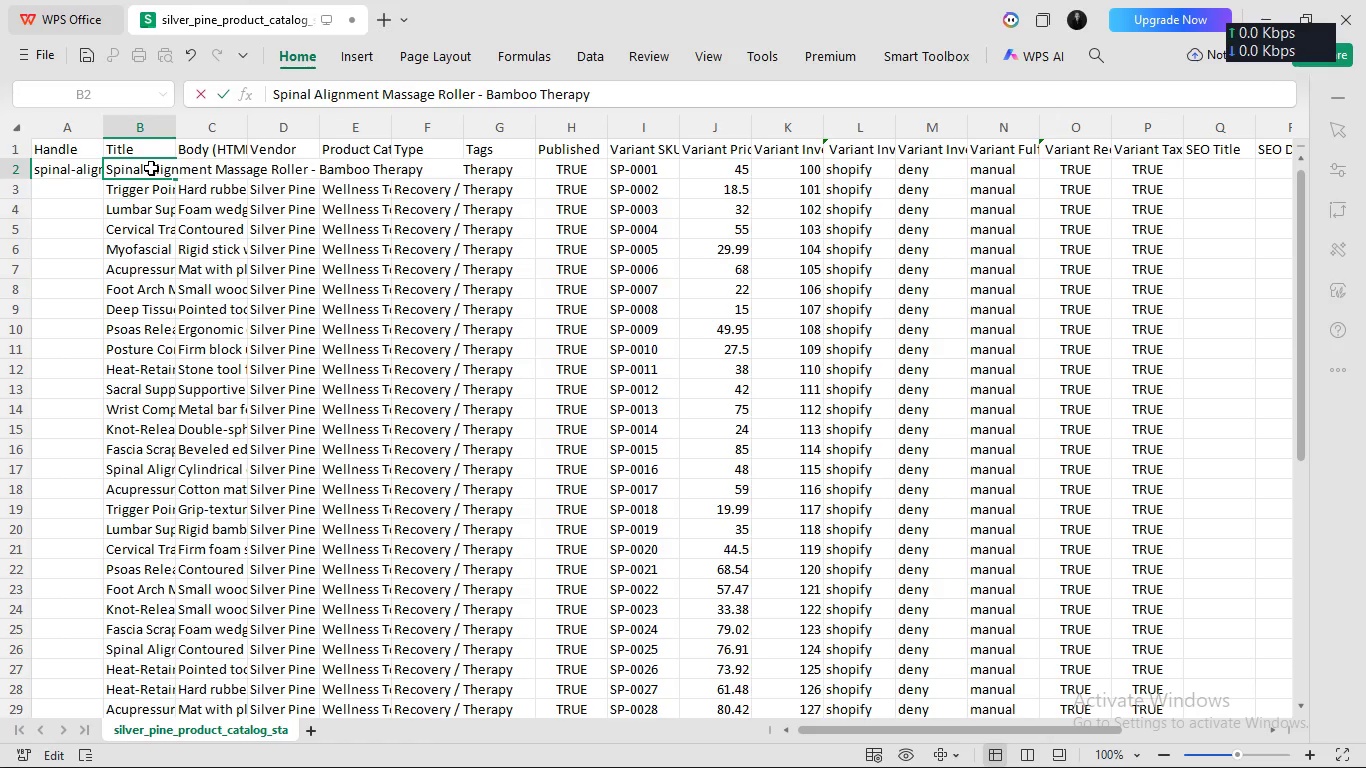 
left_click([510, 174])
 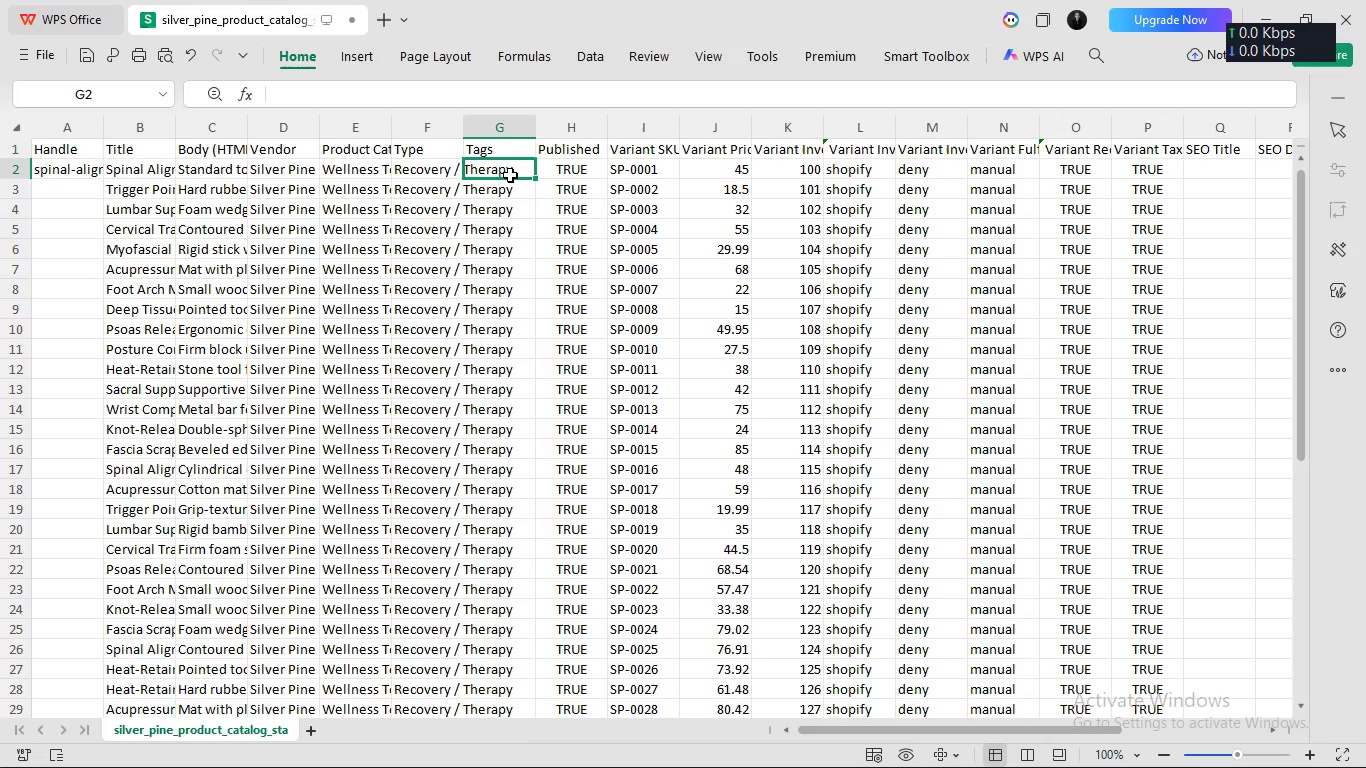 
double_click([510, 174])
 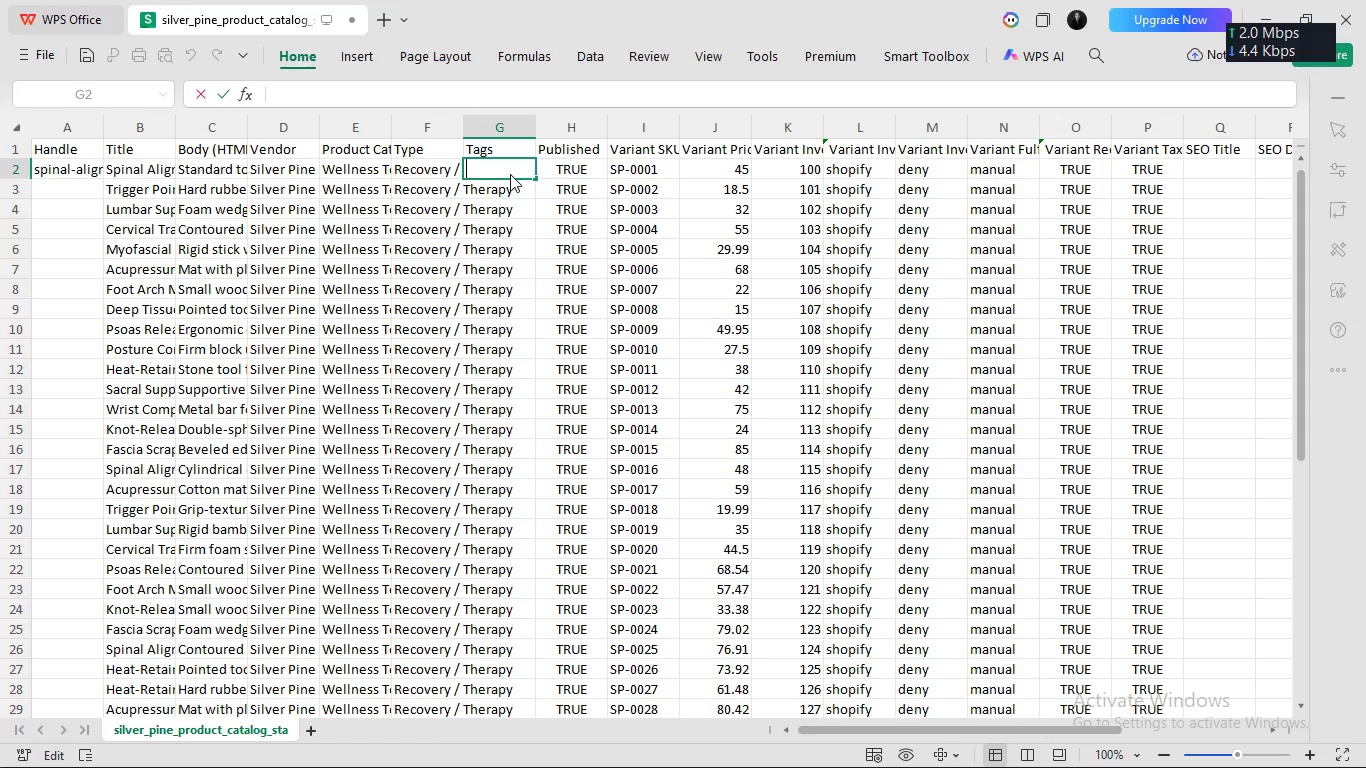 
type(Bamboo, Eco-friendly, Holistic Welnnes, Muscle Recovery, Post )
key(Backspace)
type(-Adjustment, Selfcare, Stree)
key(Backspace)
type(ss Relief)
 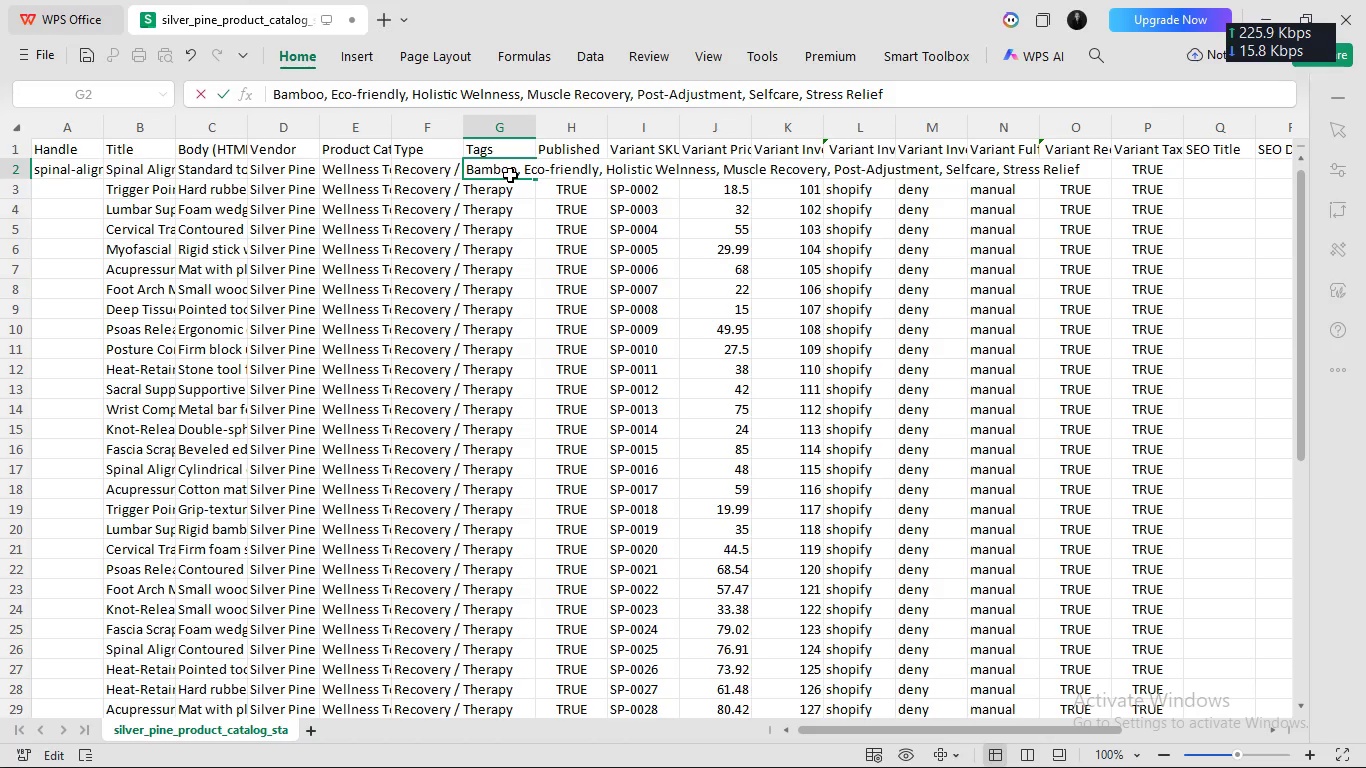 
left_click([514, 210])
 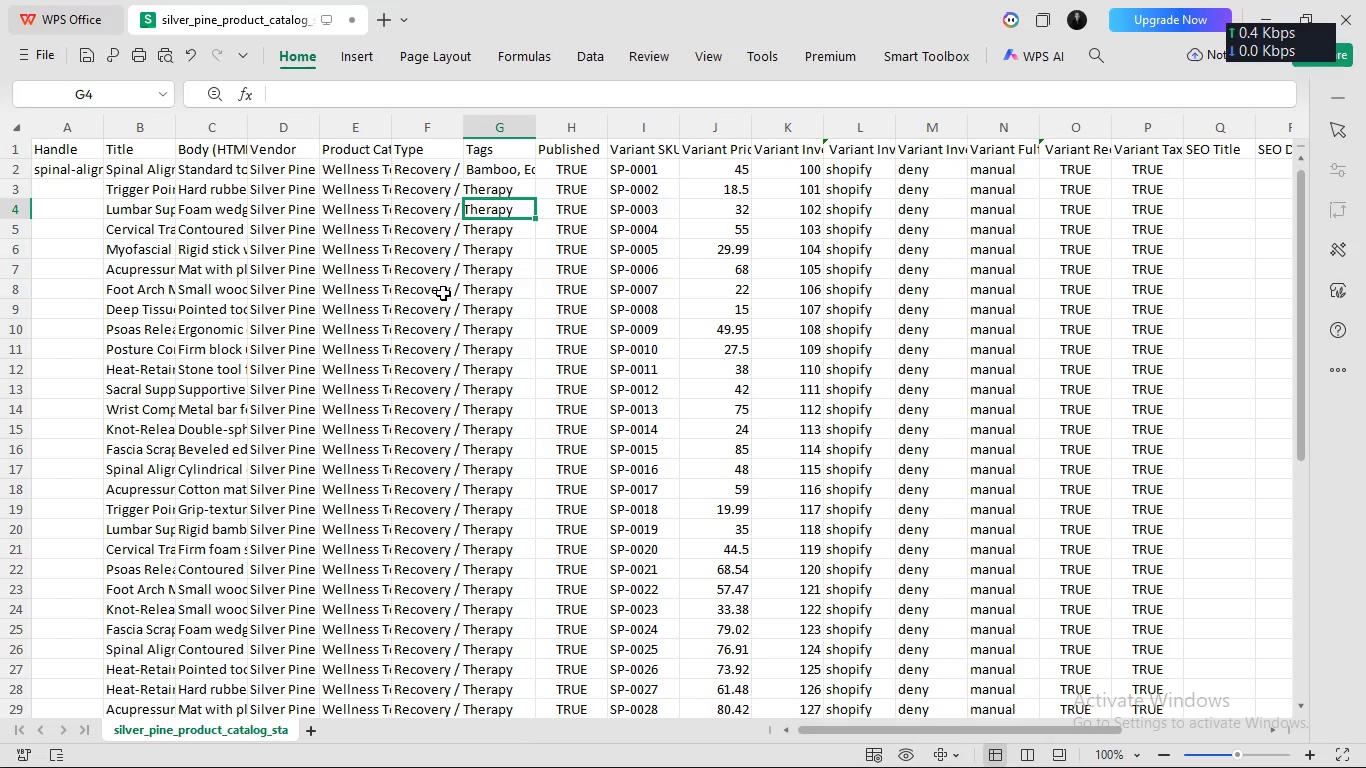 
key(Control+S)
 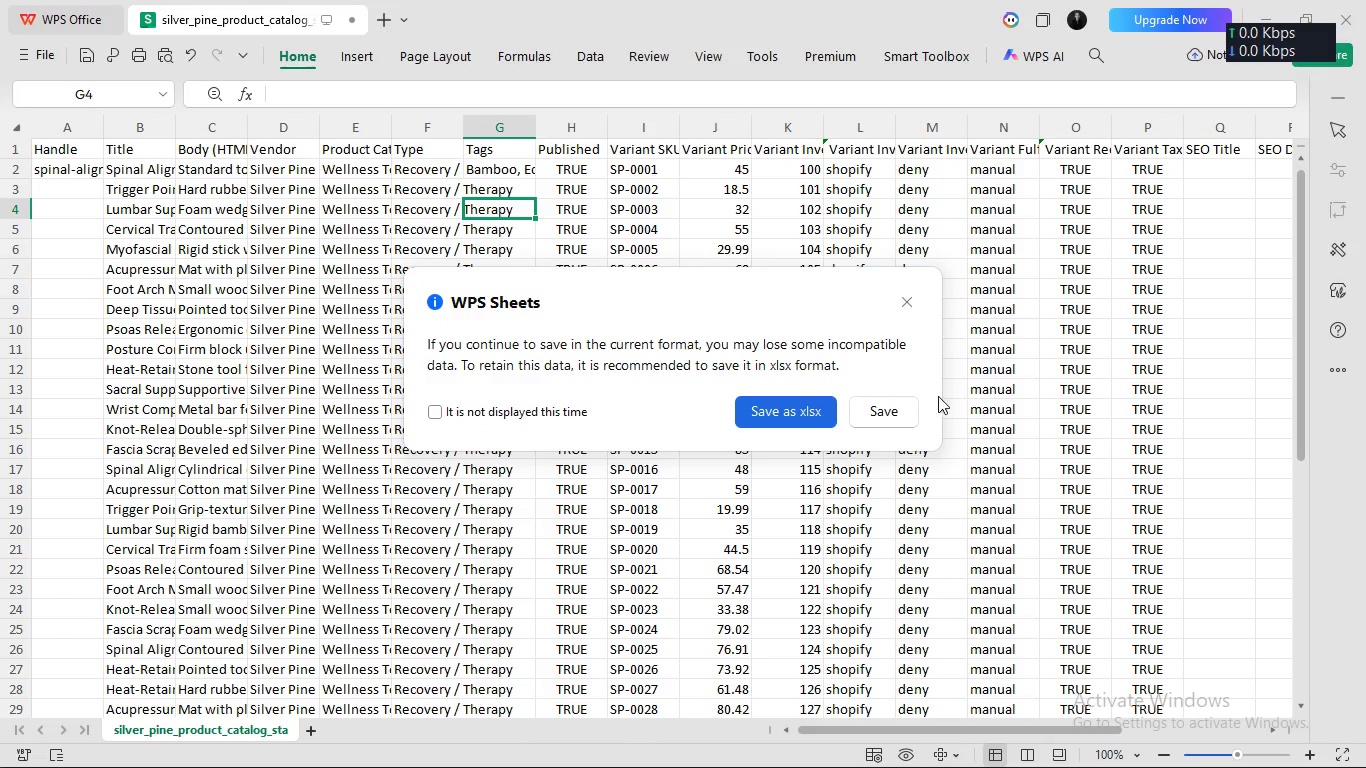 
left_click([902, 412])
 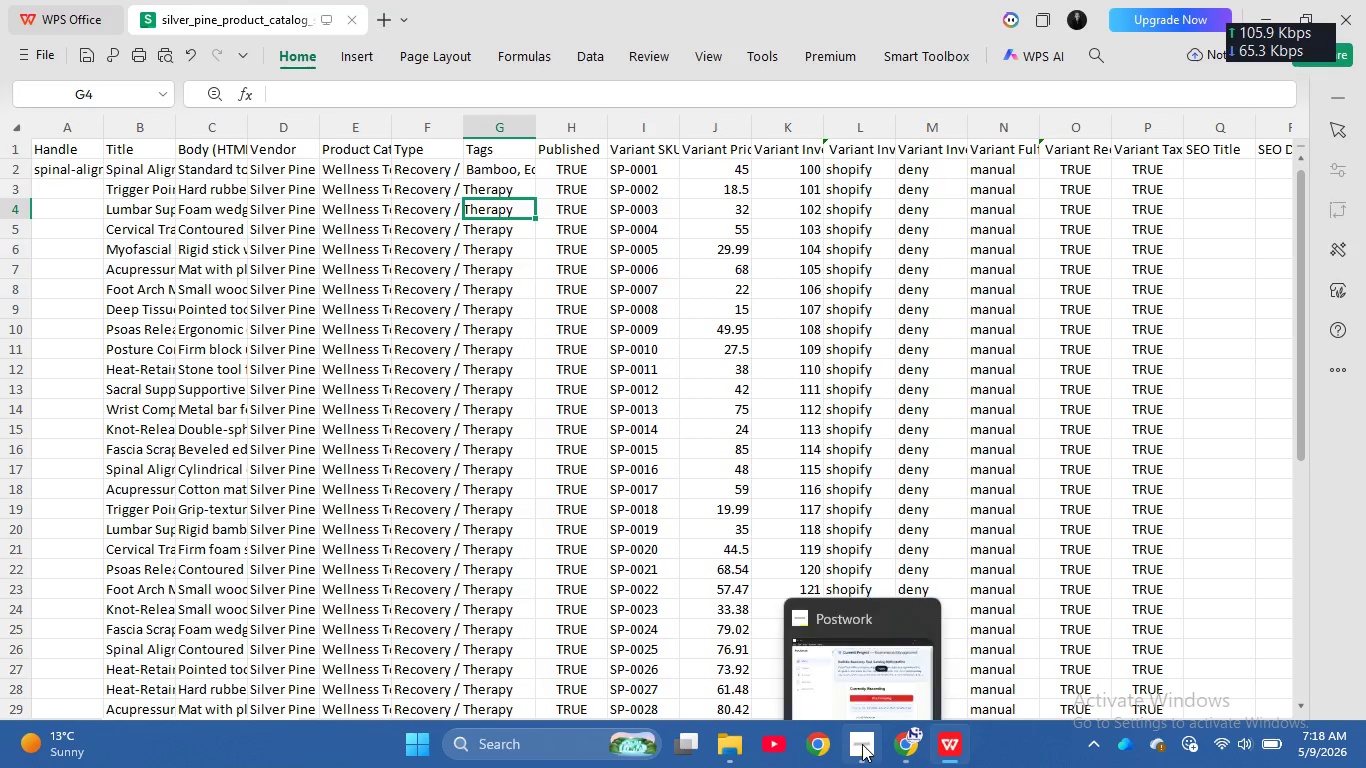 
left_click([862, 744])